 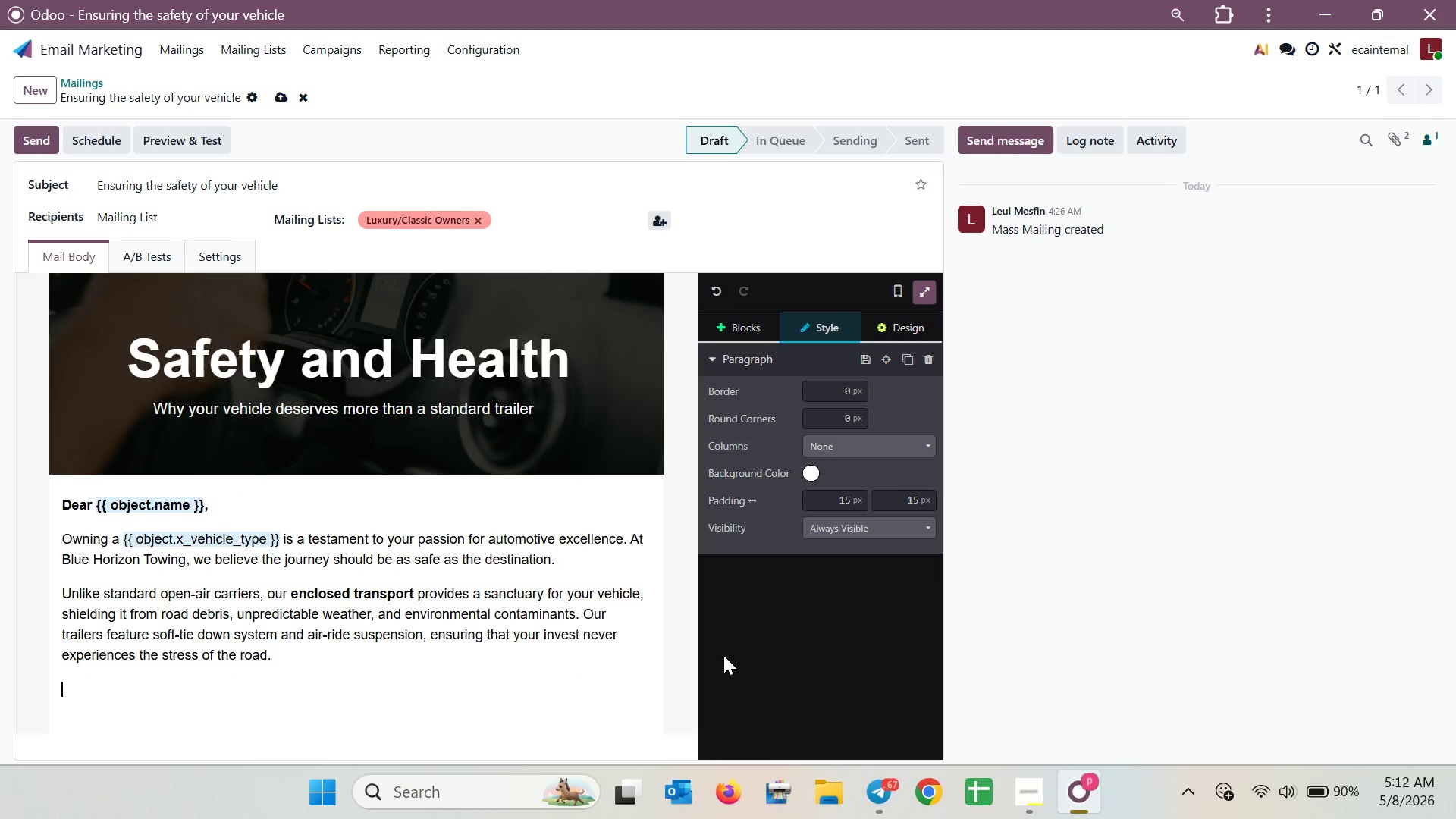 
left_click([726, 322])
 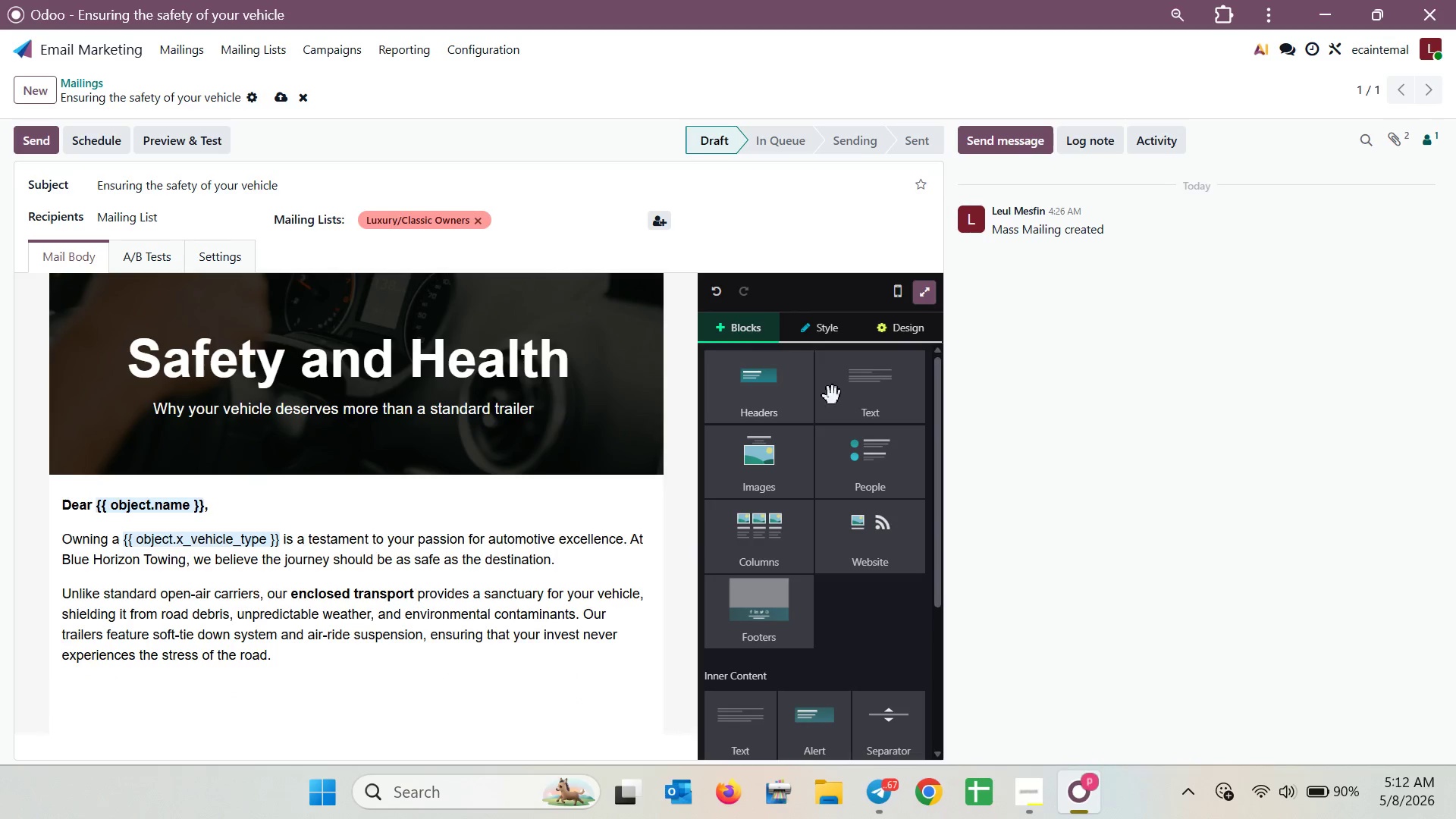 
scroll: coordinate [872, 526], scroll_direction: down, amount: 3.0
 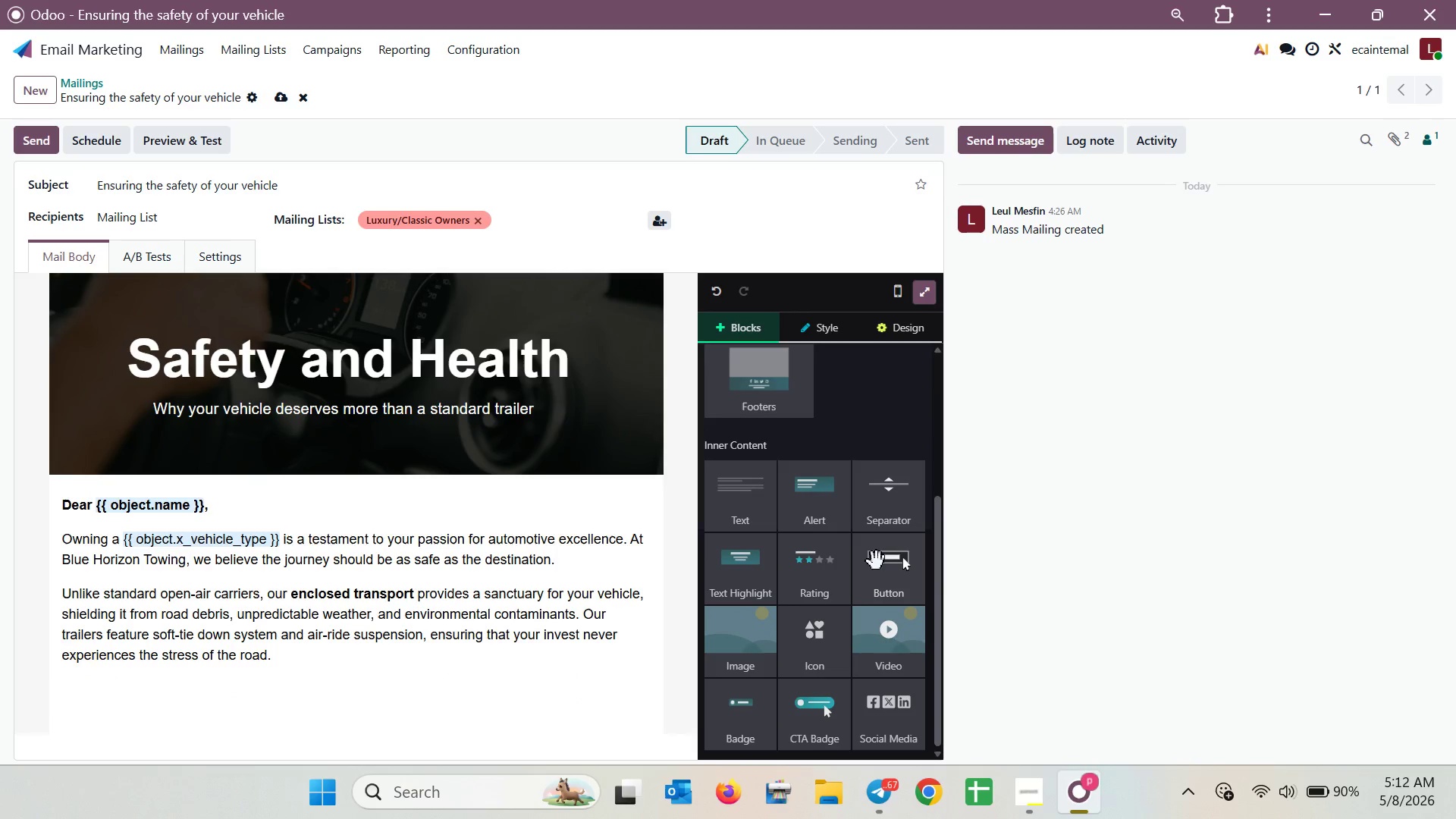 
left_click_drag(start_coordinate=[892, 576], to_coordinate=[315, 693])
 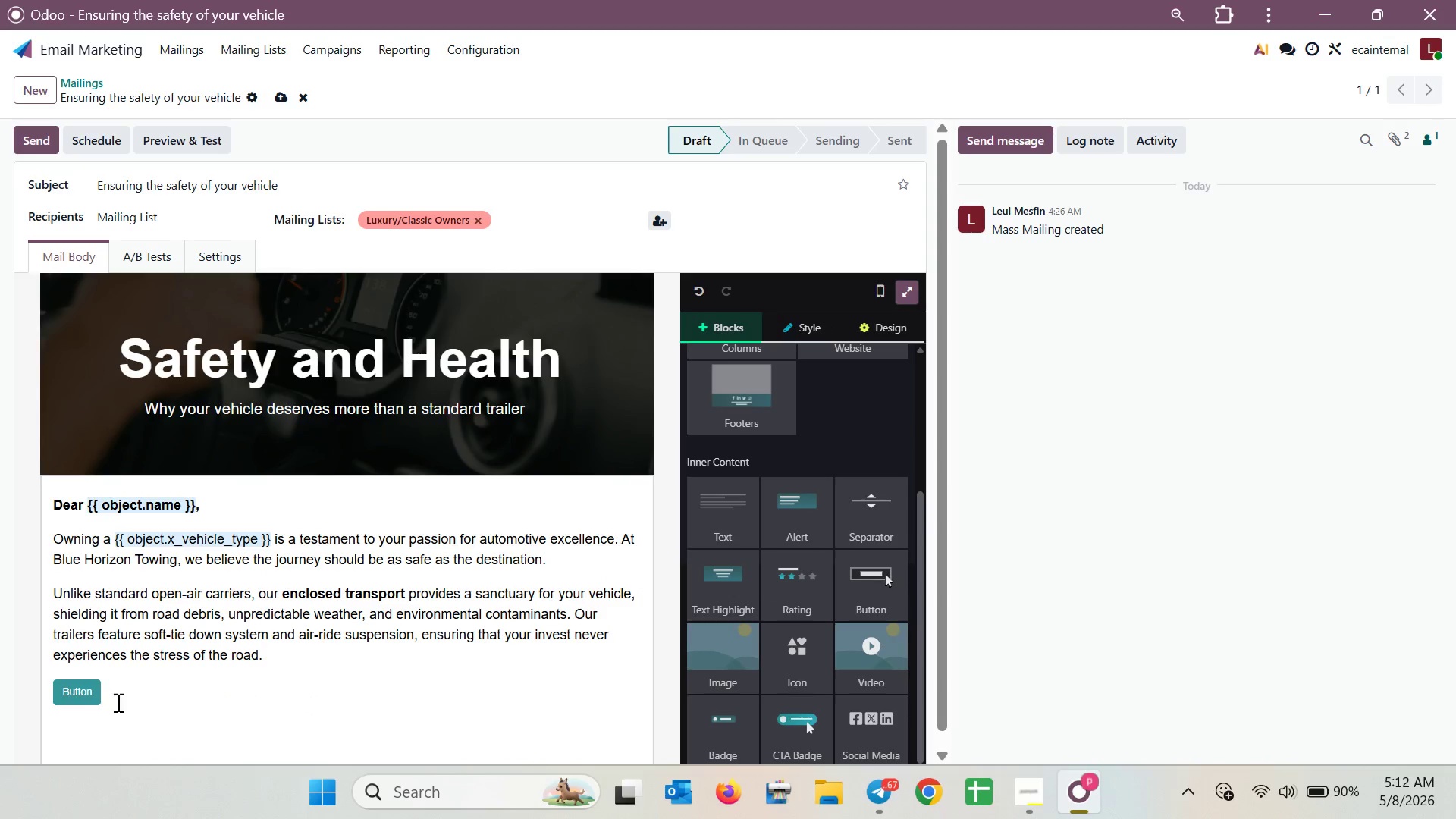 
left_click([101, 698])
 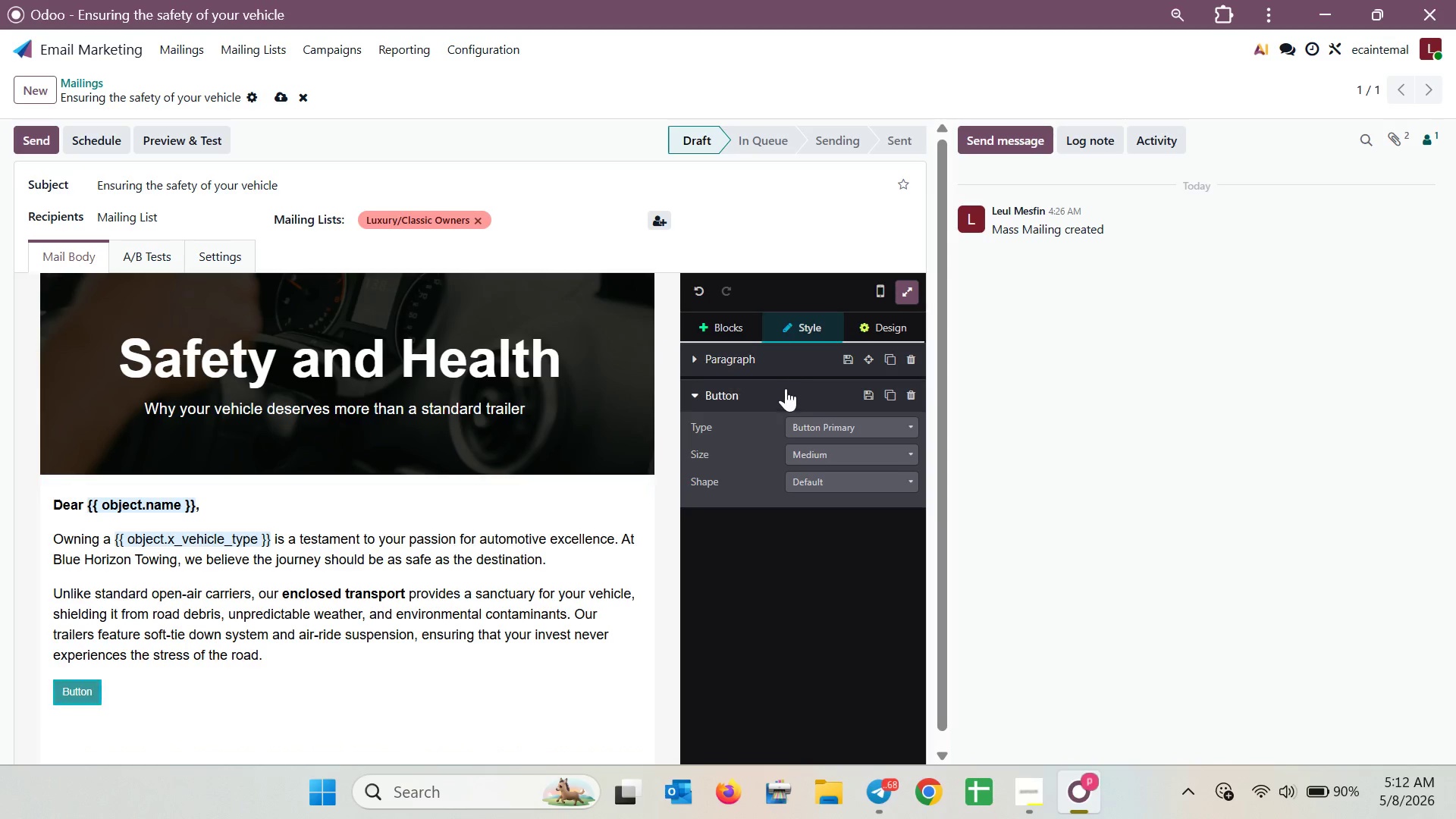 
left_click([783, 391])
 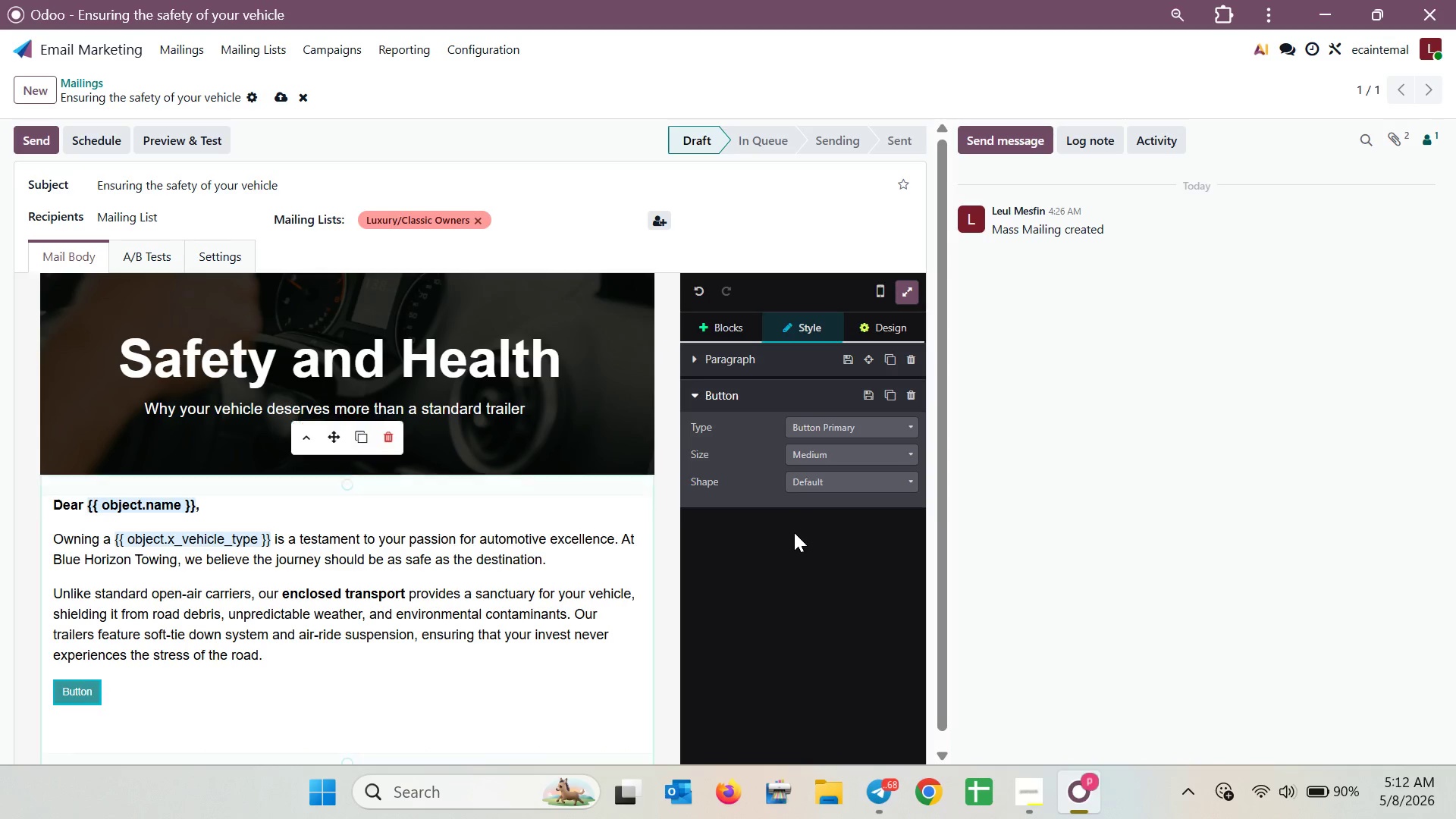 
mouse_move([831, 499])
 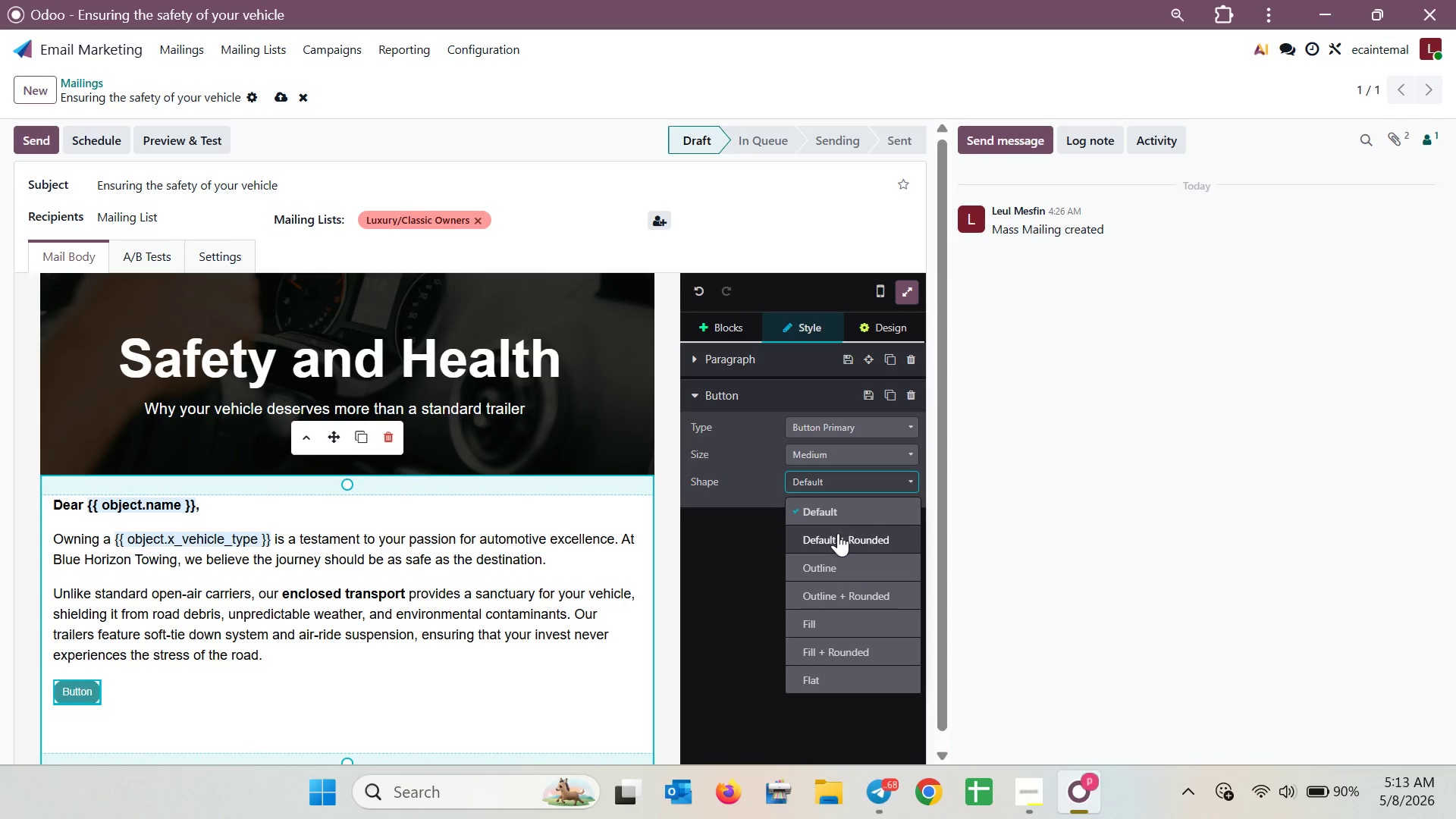 
left_click([838, 535])
 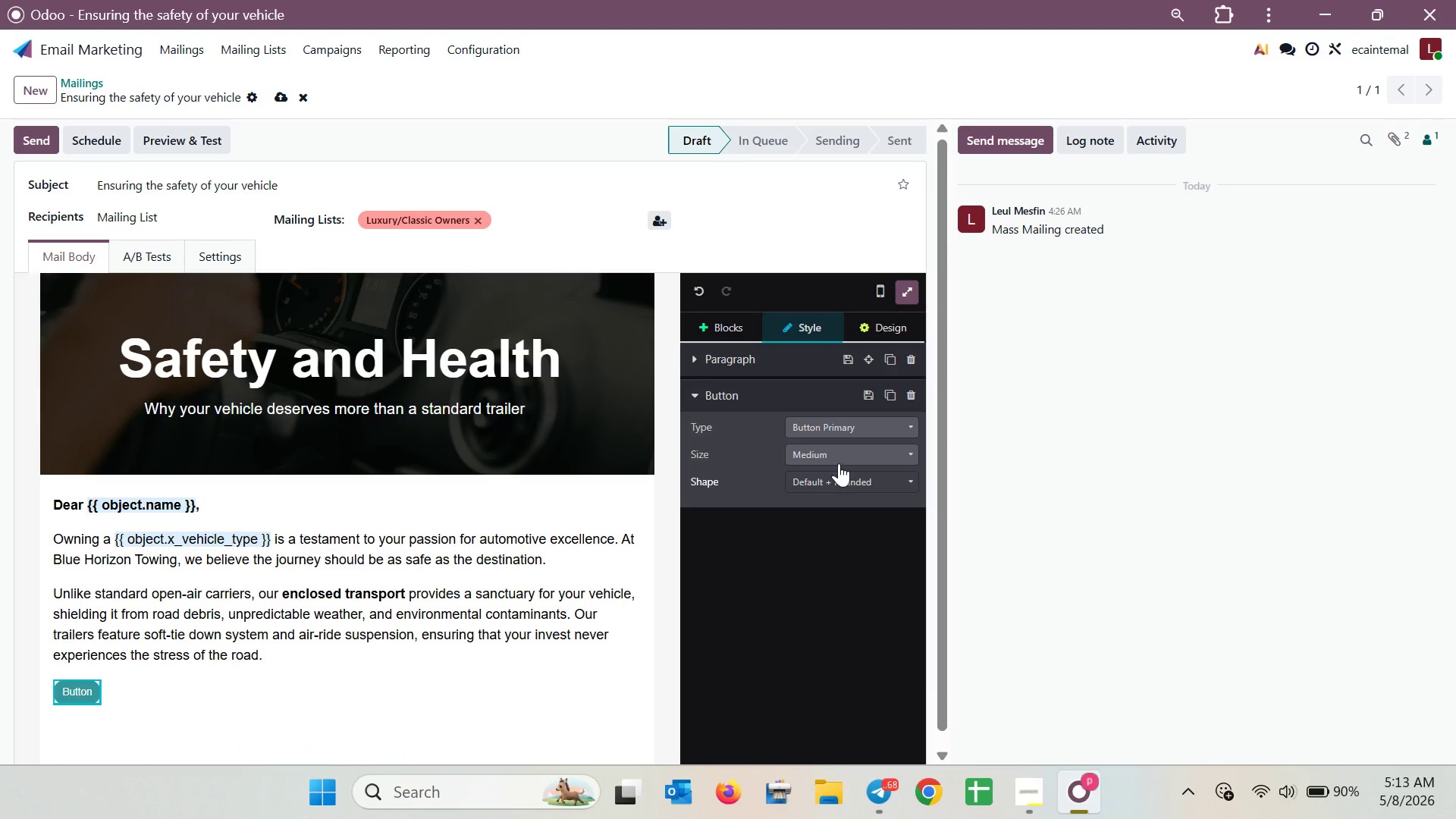 
left_click([837, 462])
 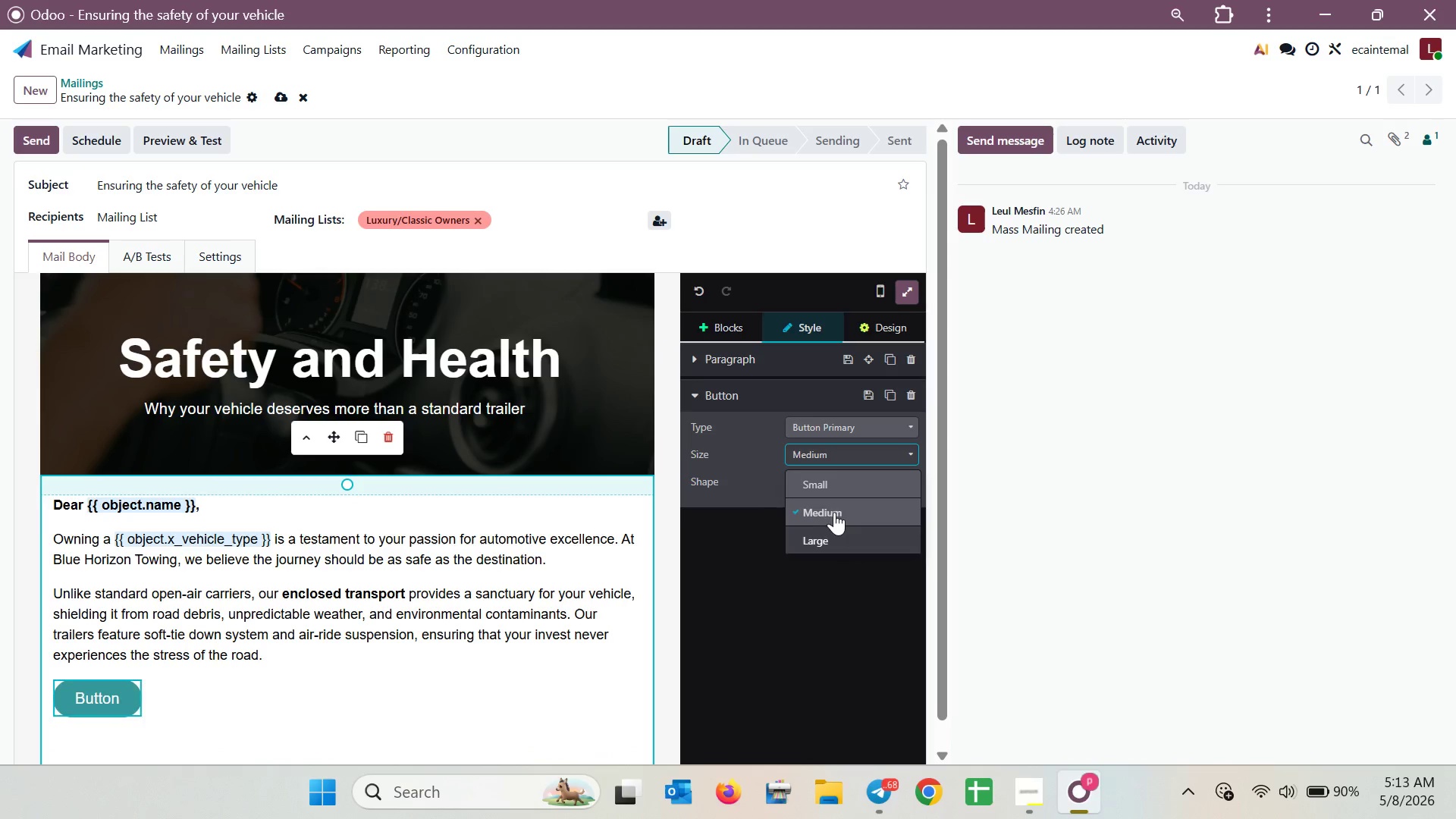 
wait(6.03)
 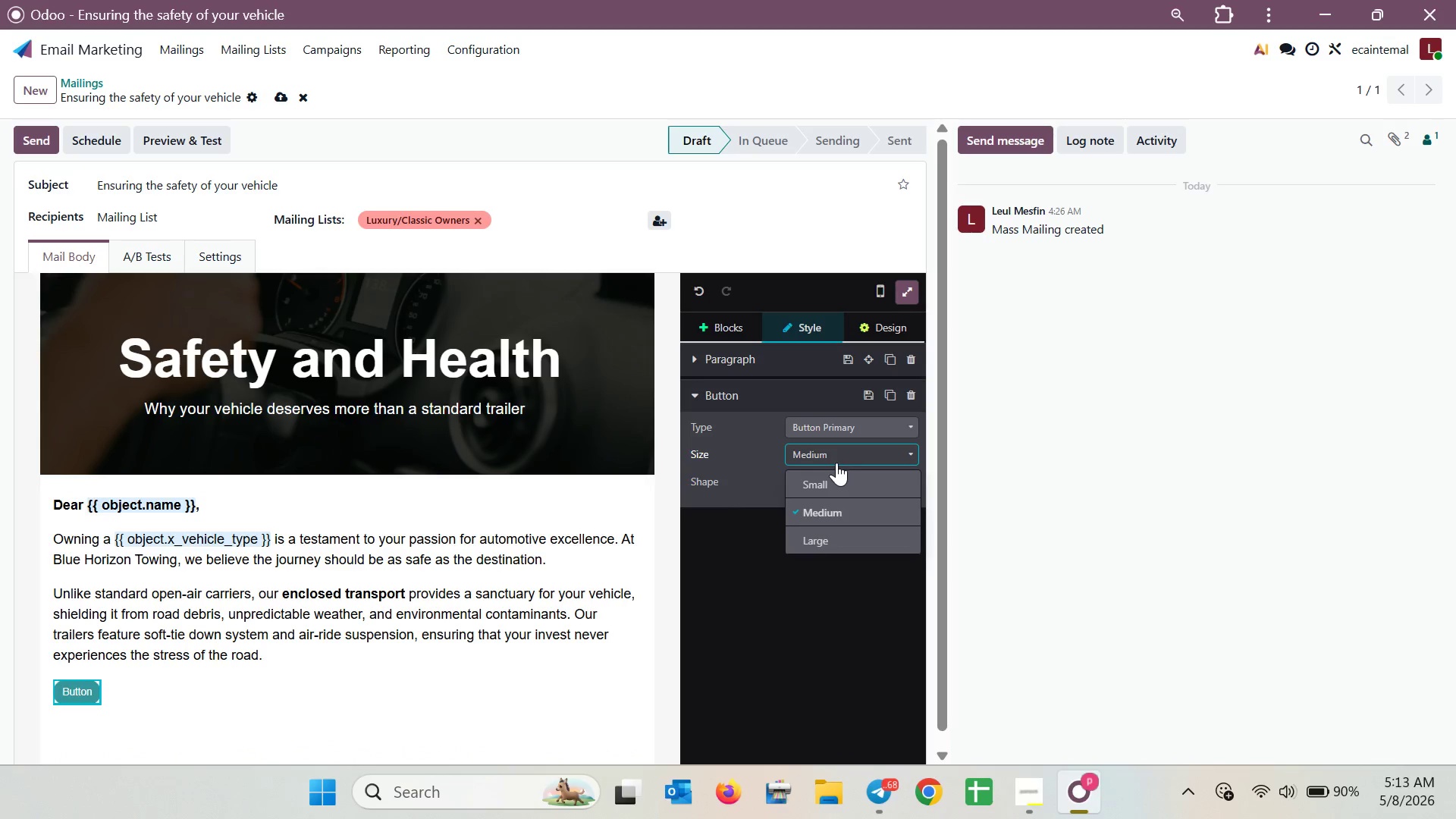 
left_click([838, 517])
 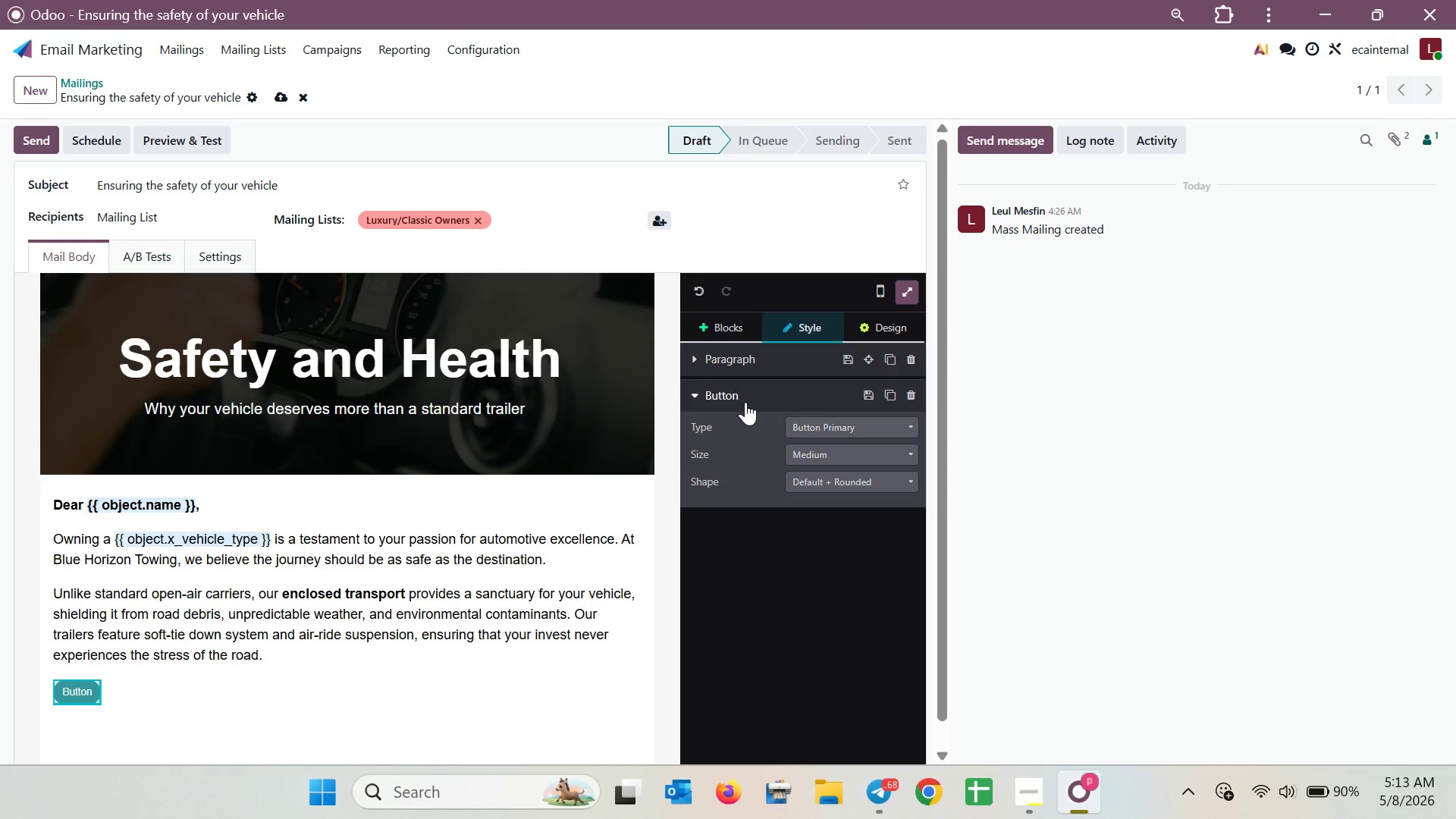 
left_click([745, 362])
 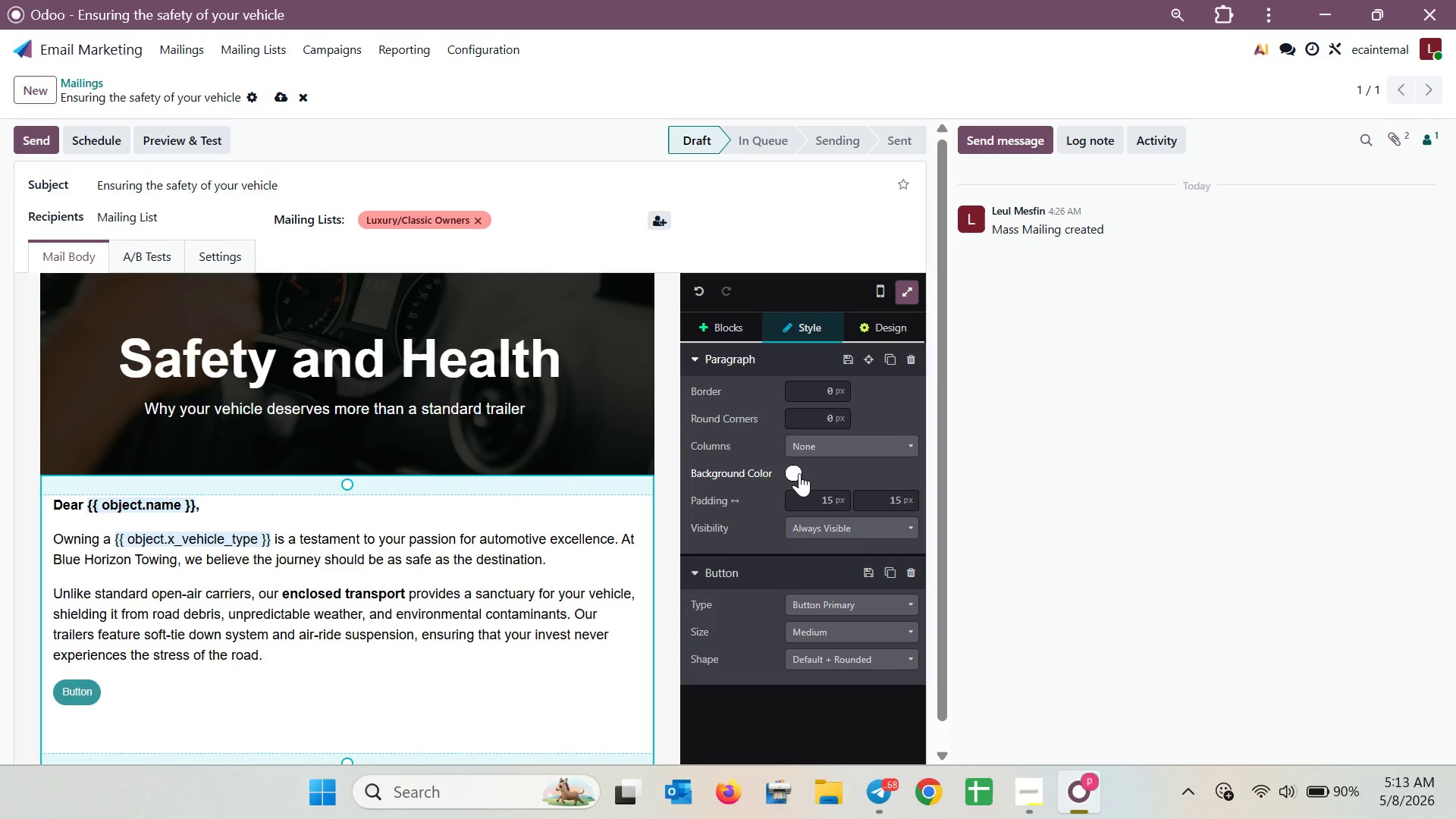 
left_click([799, 473])
 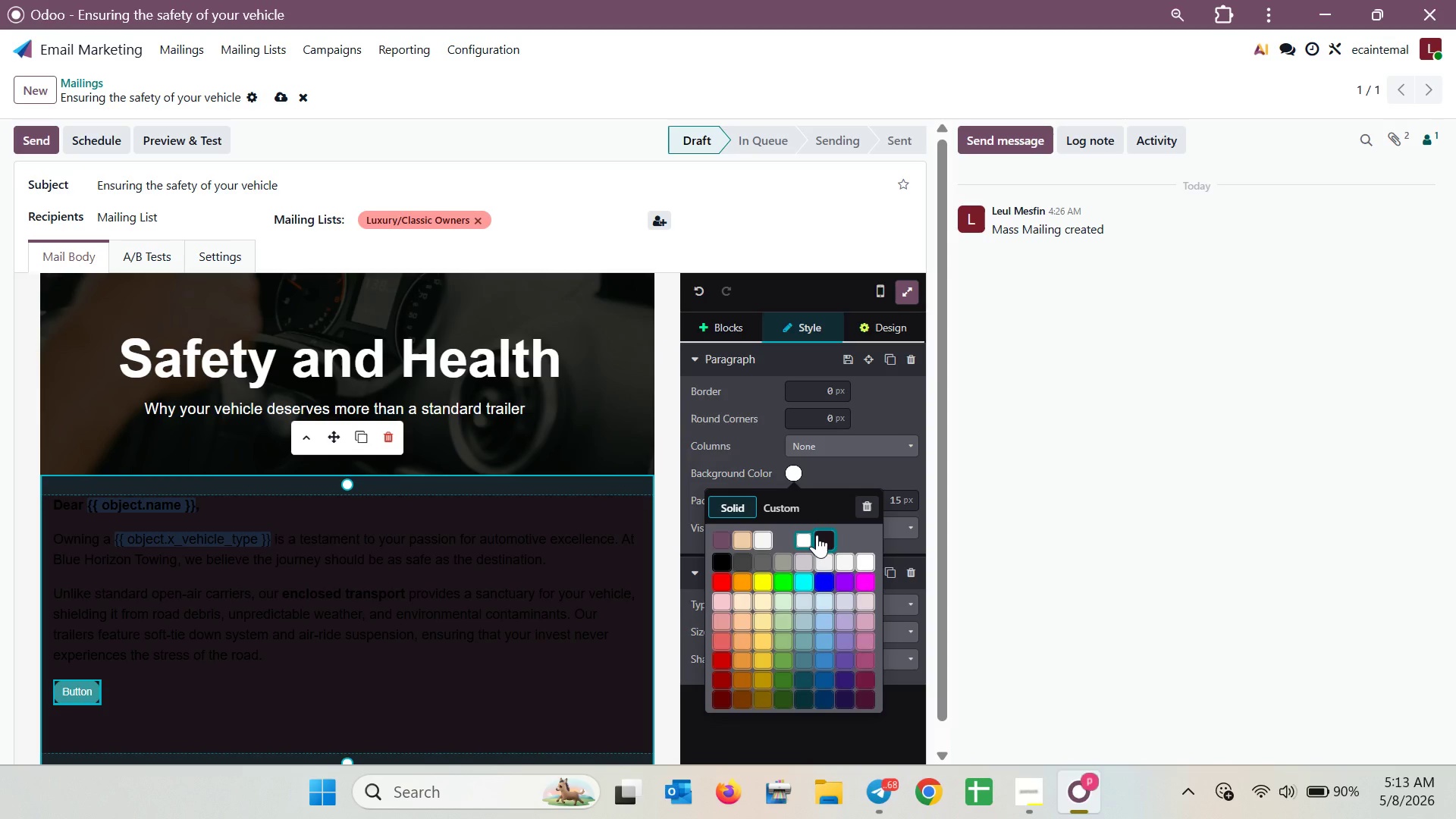 
wait(9.23)
 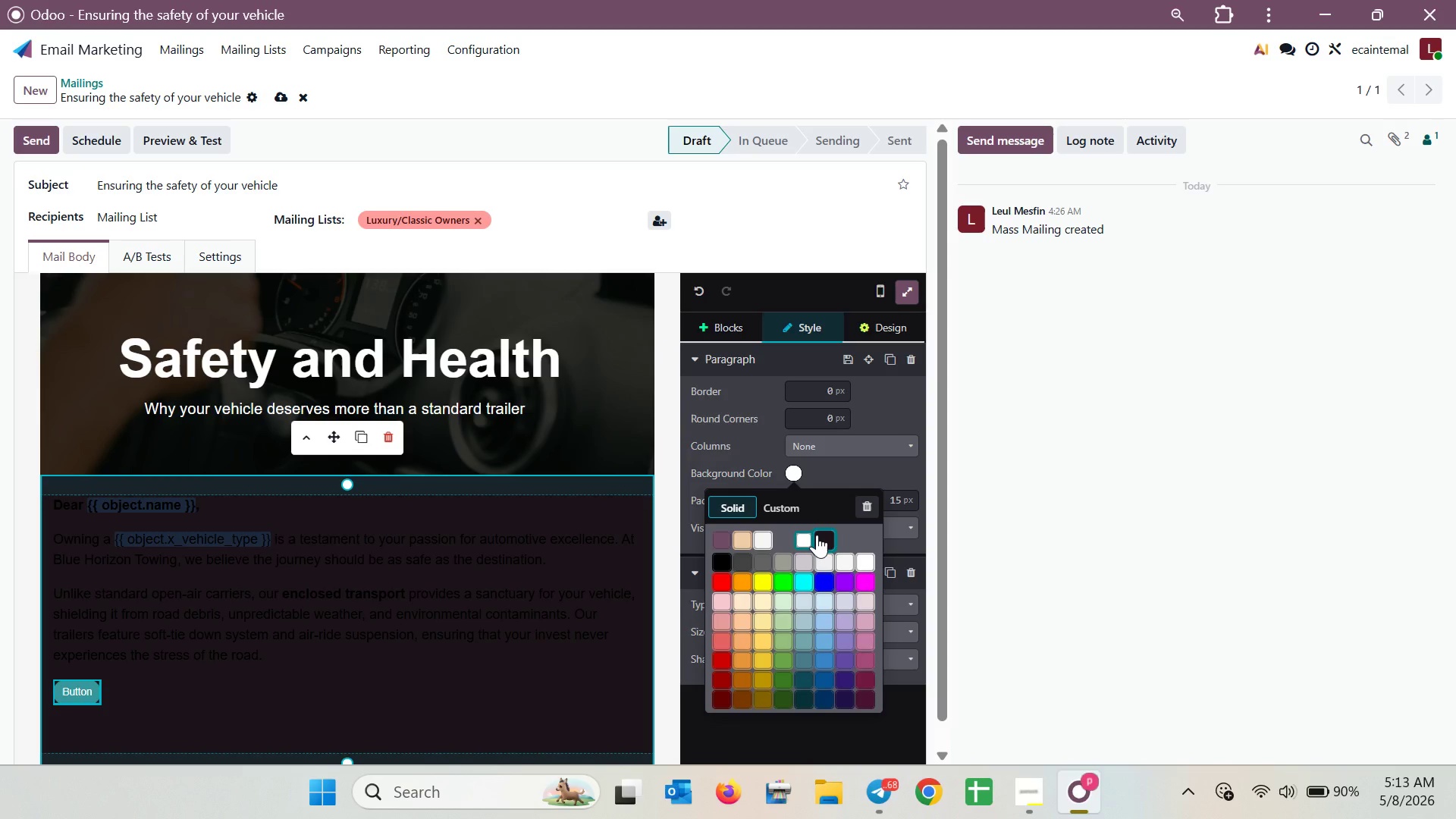 
left_click([894, 475])
 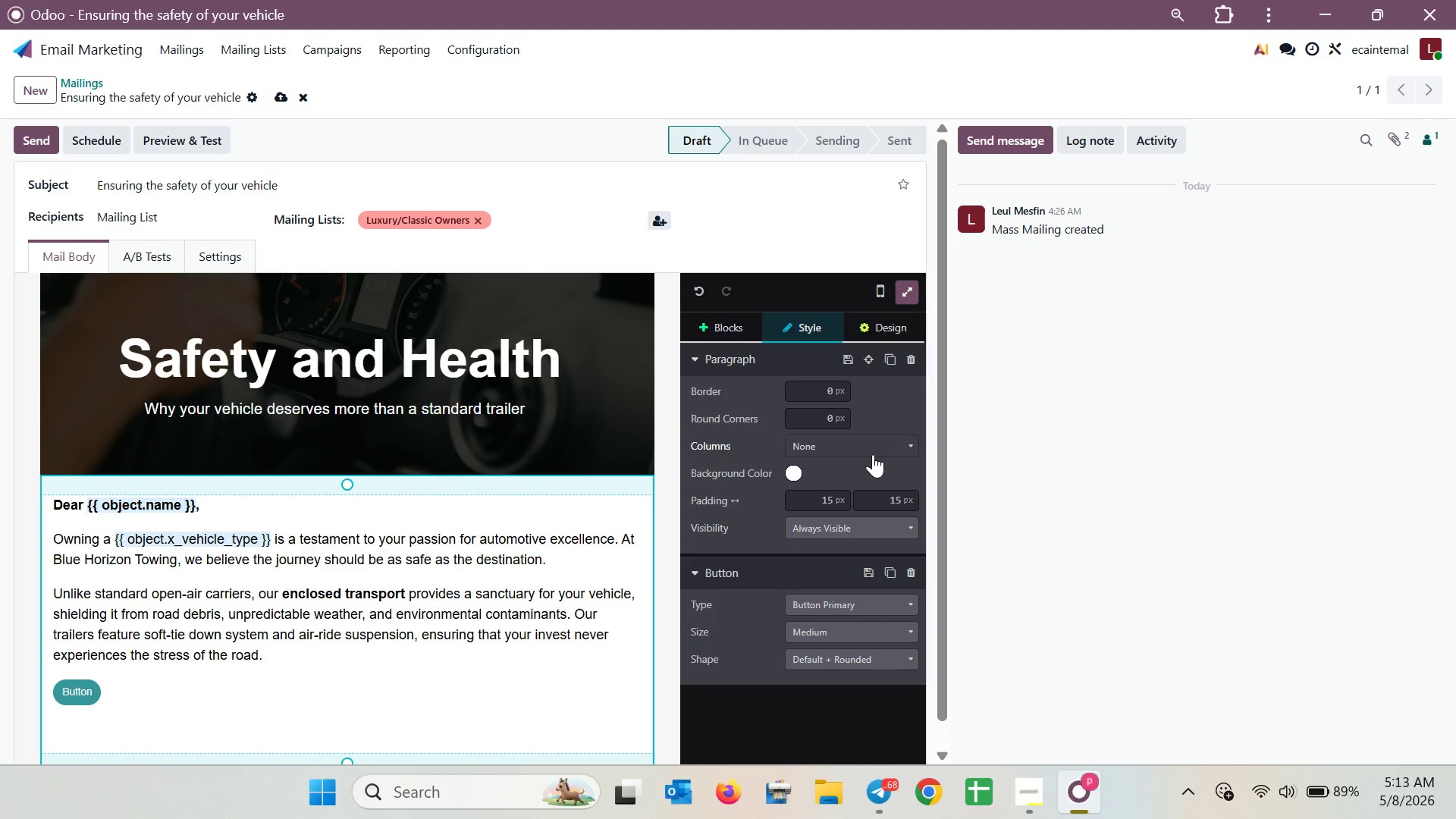 
wait(22.58)
 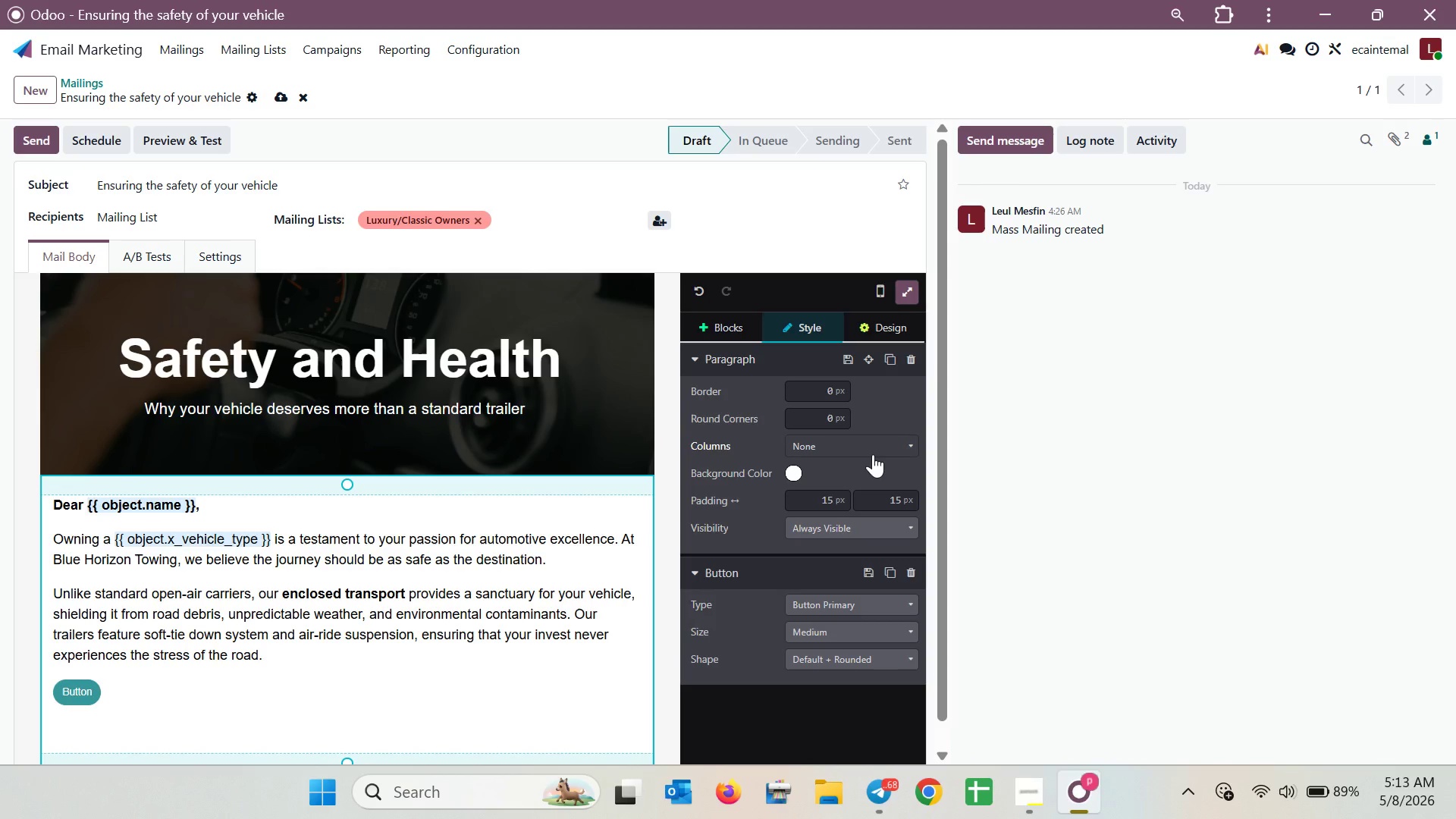 
left_click([712, 356])
 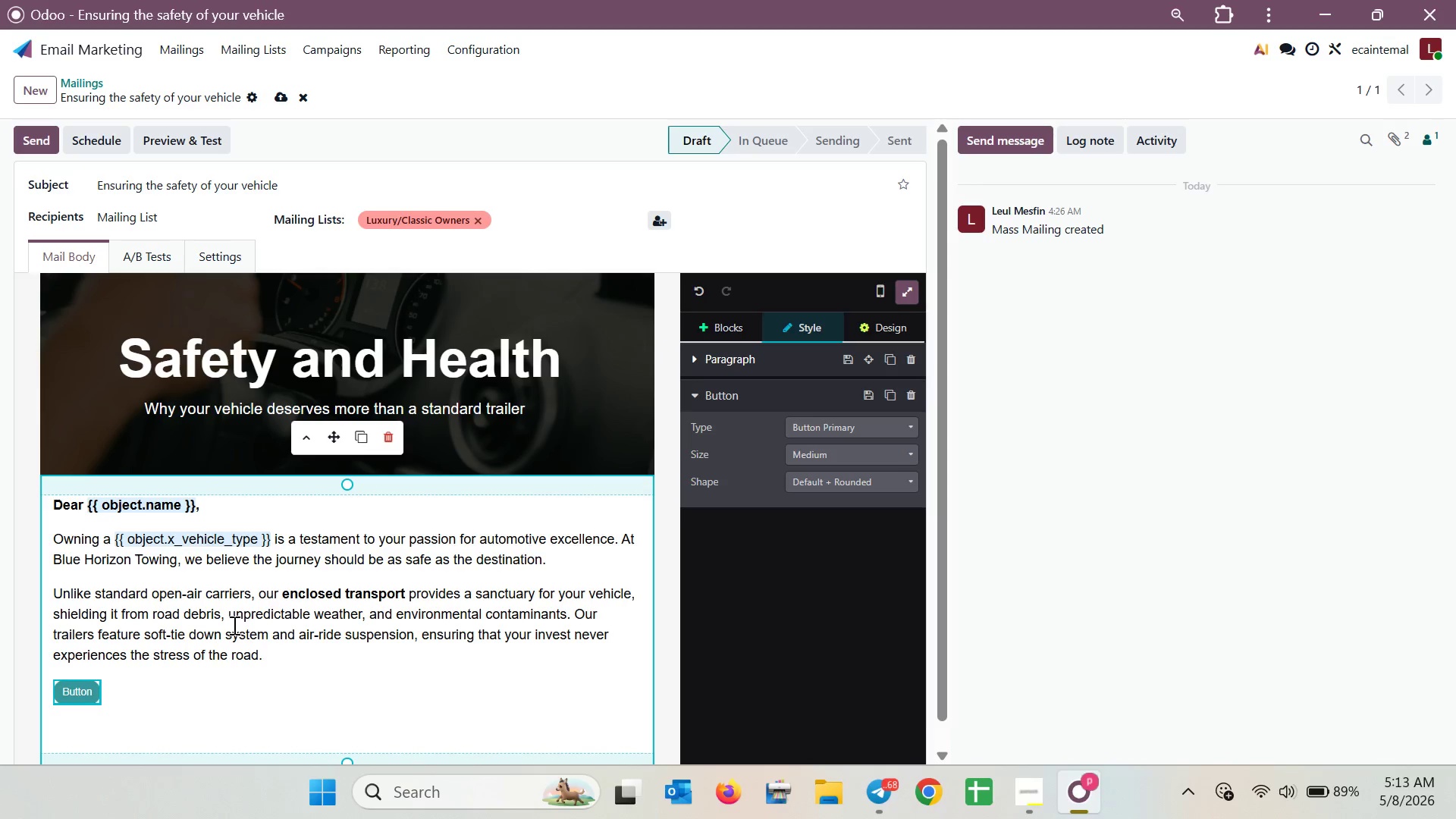 
left_click([85, 690])
 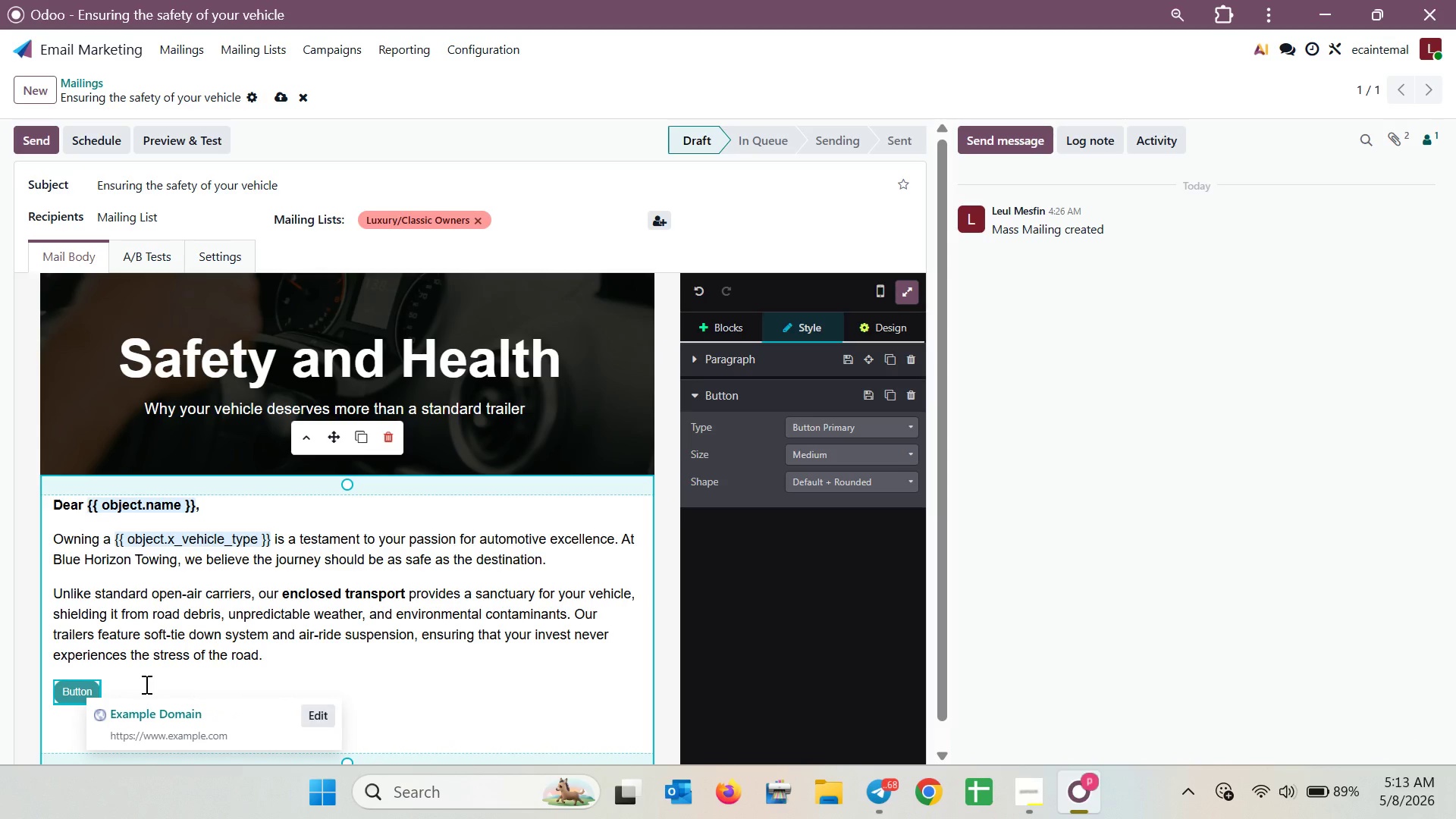 
key(Delete)
 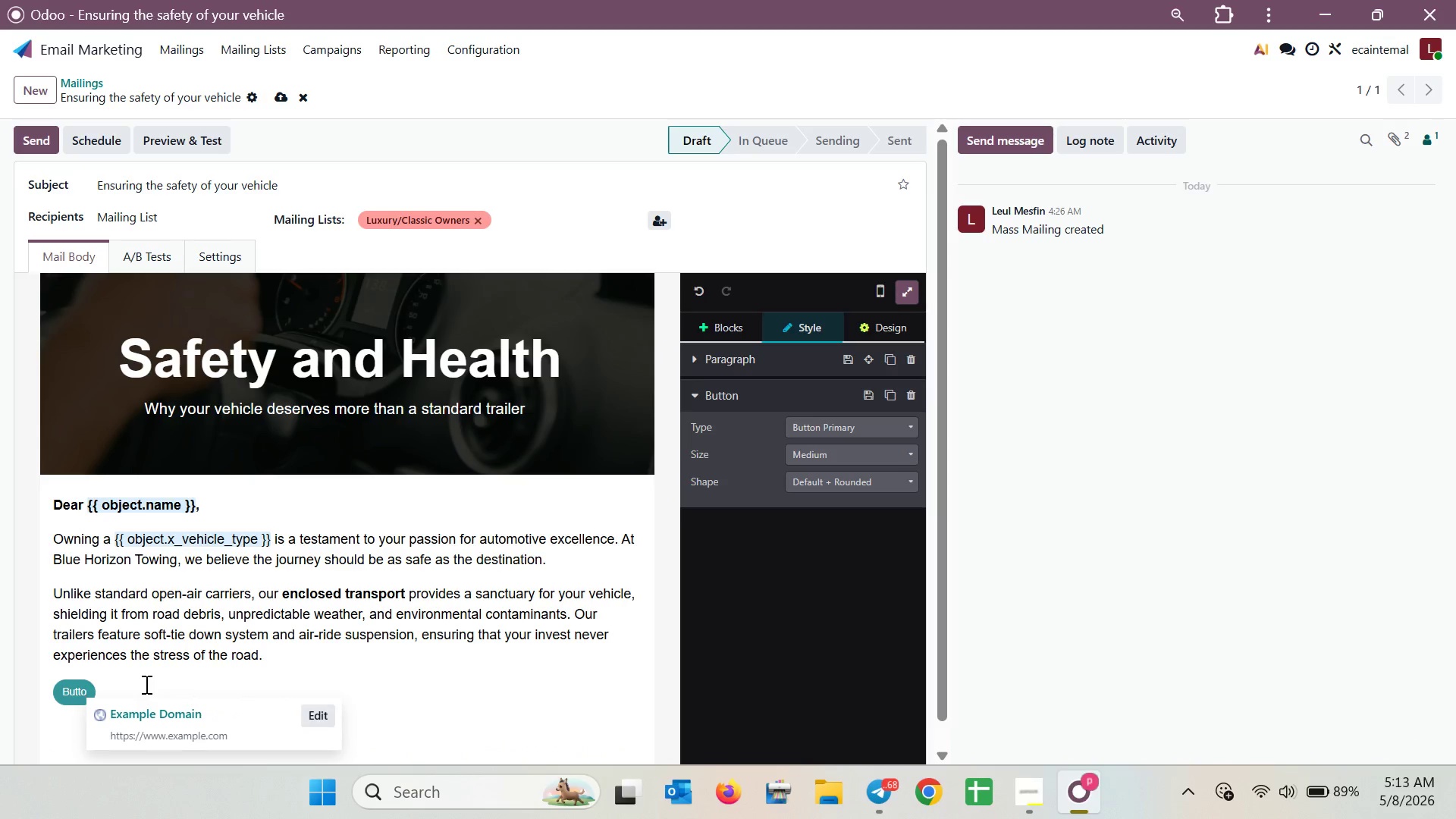 
key(Backspace)
 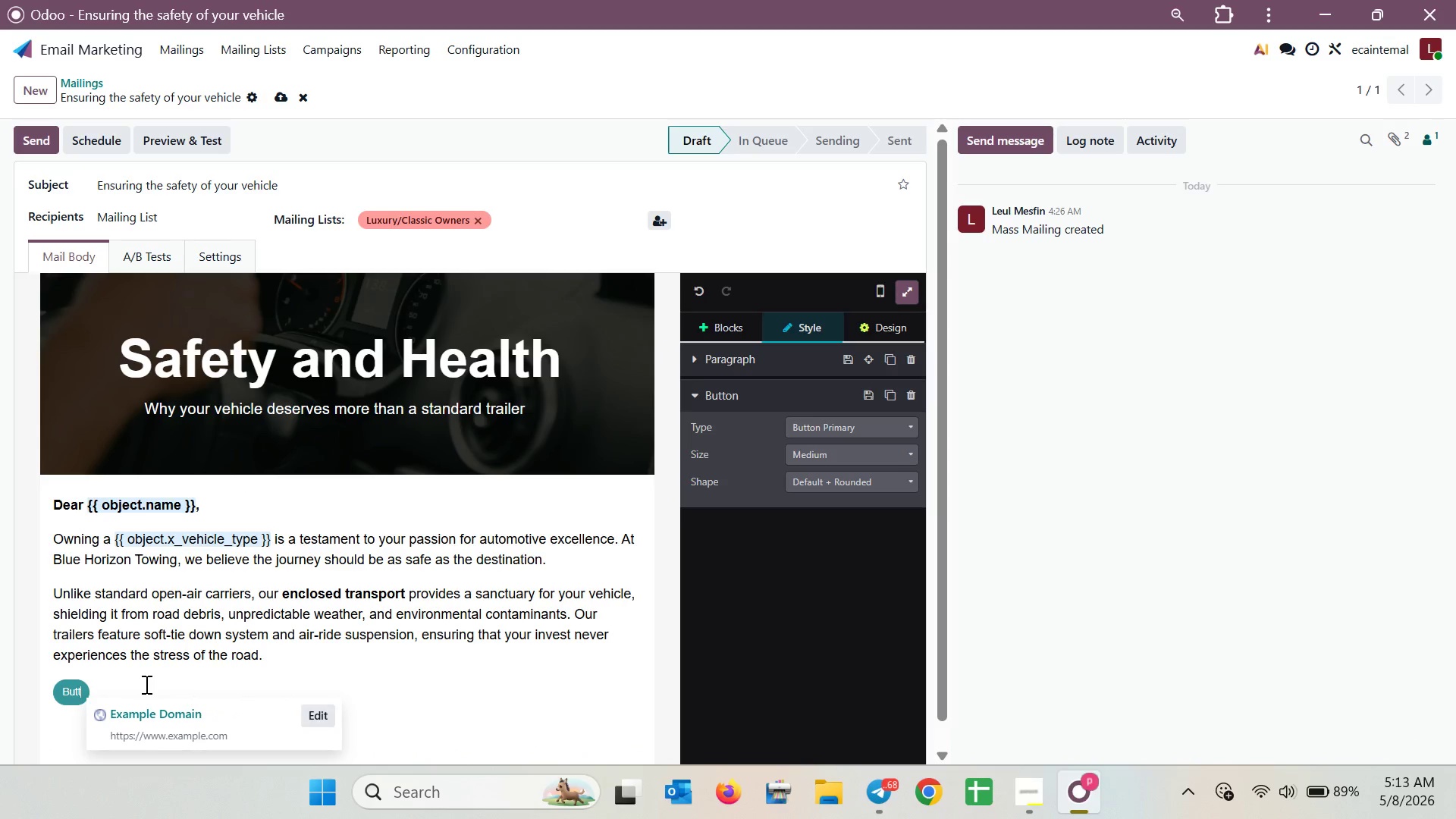 
key(Backspace)
 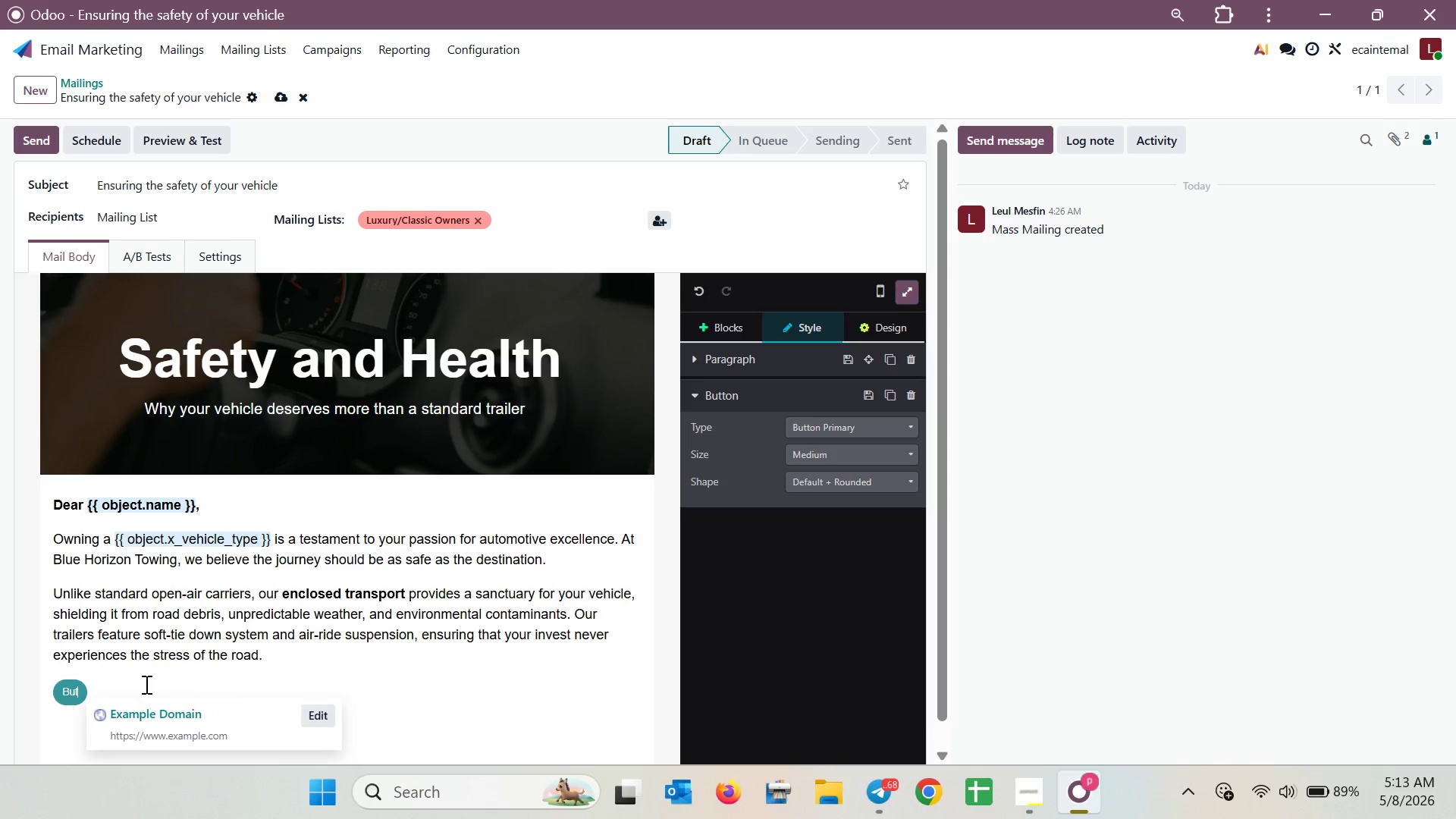 
key(Backspace)
 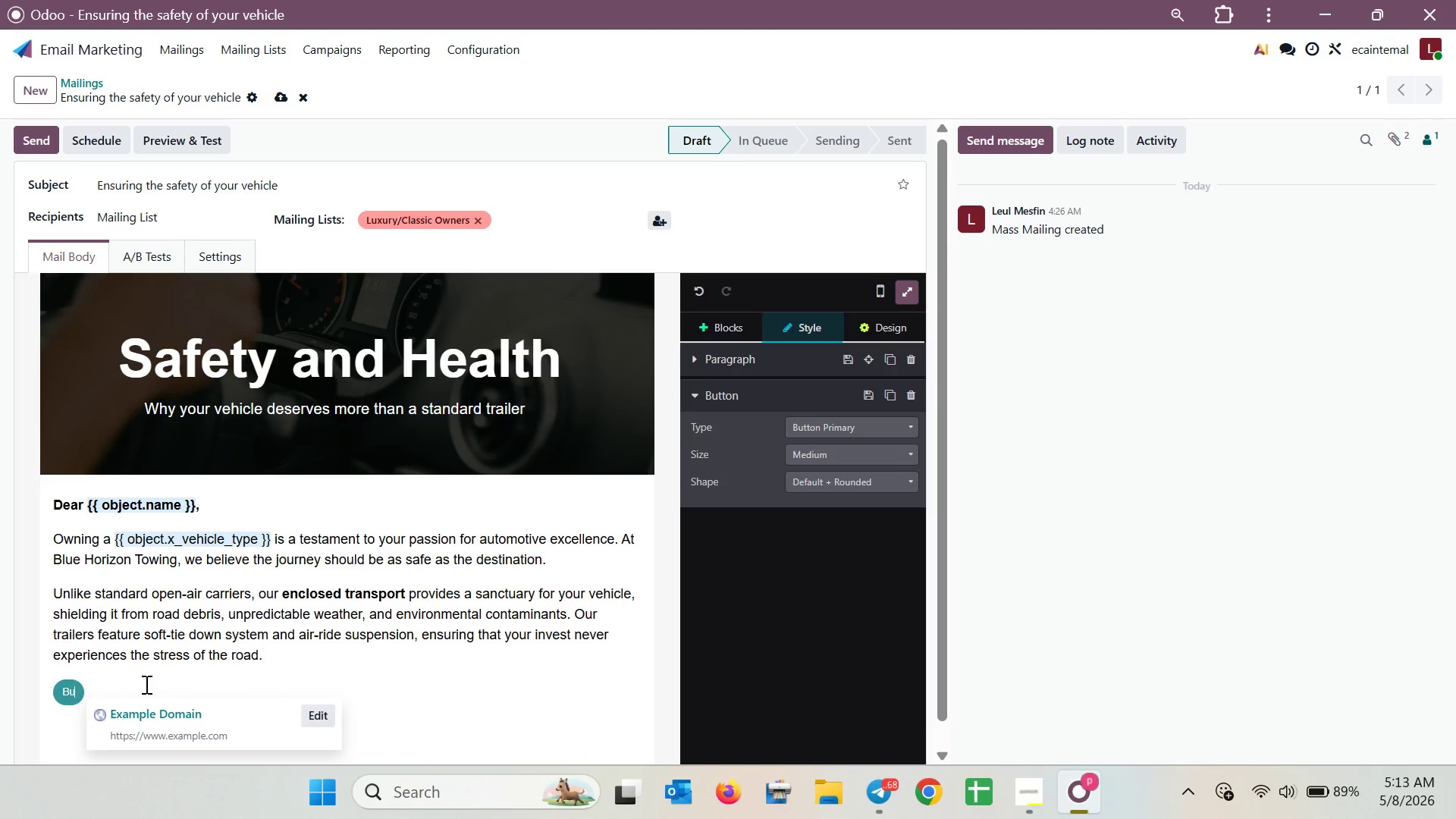 
key(Backspace)
 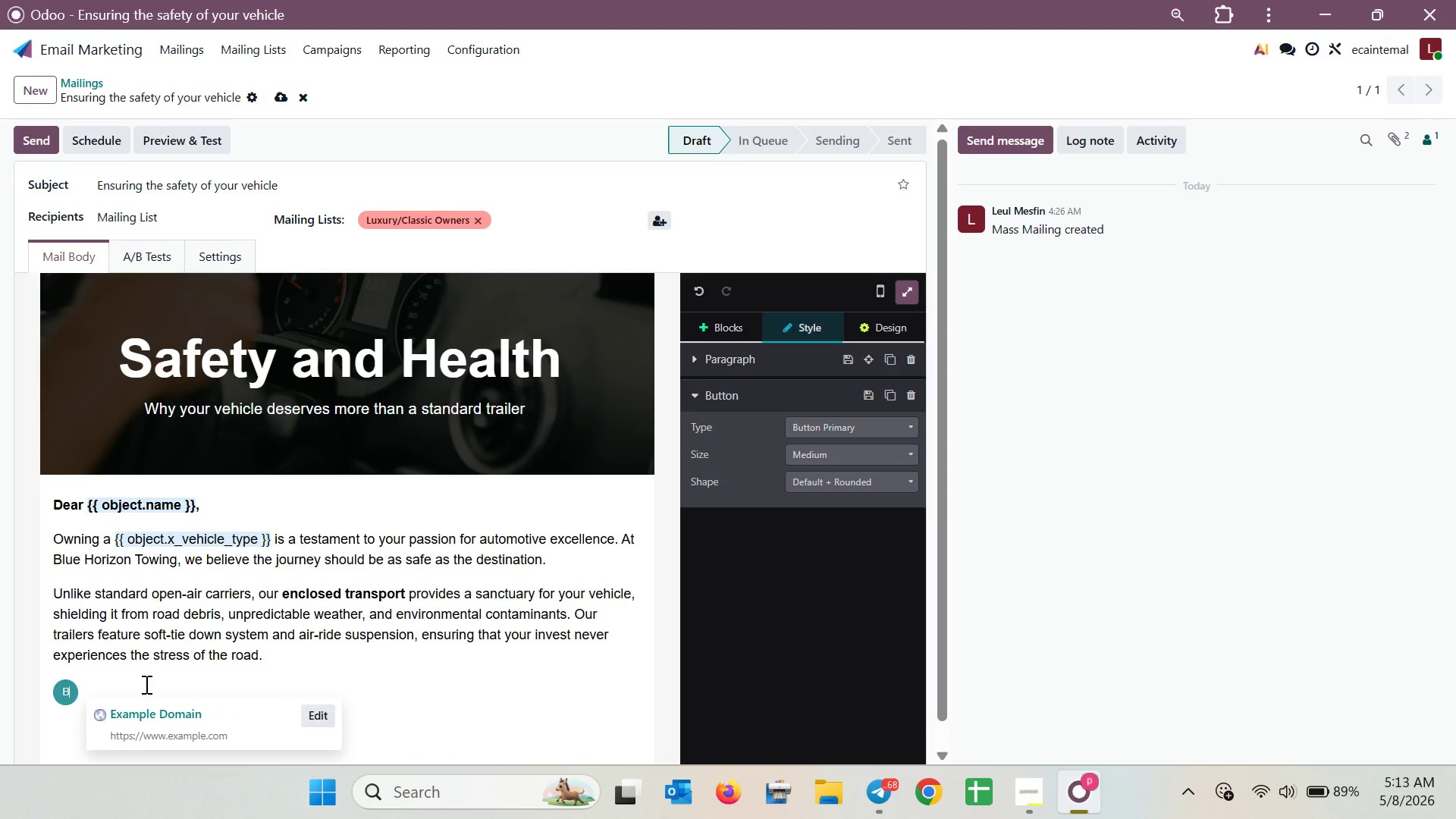 
key(Backspace)
 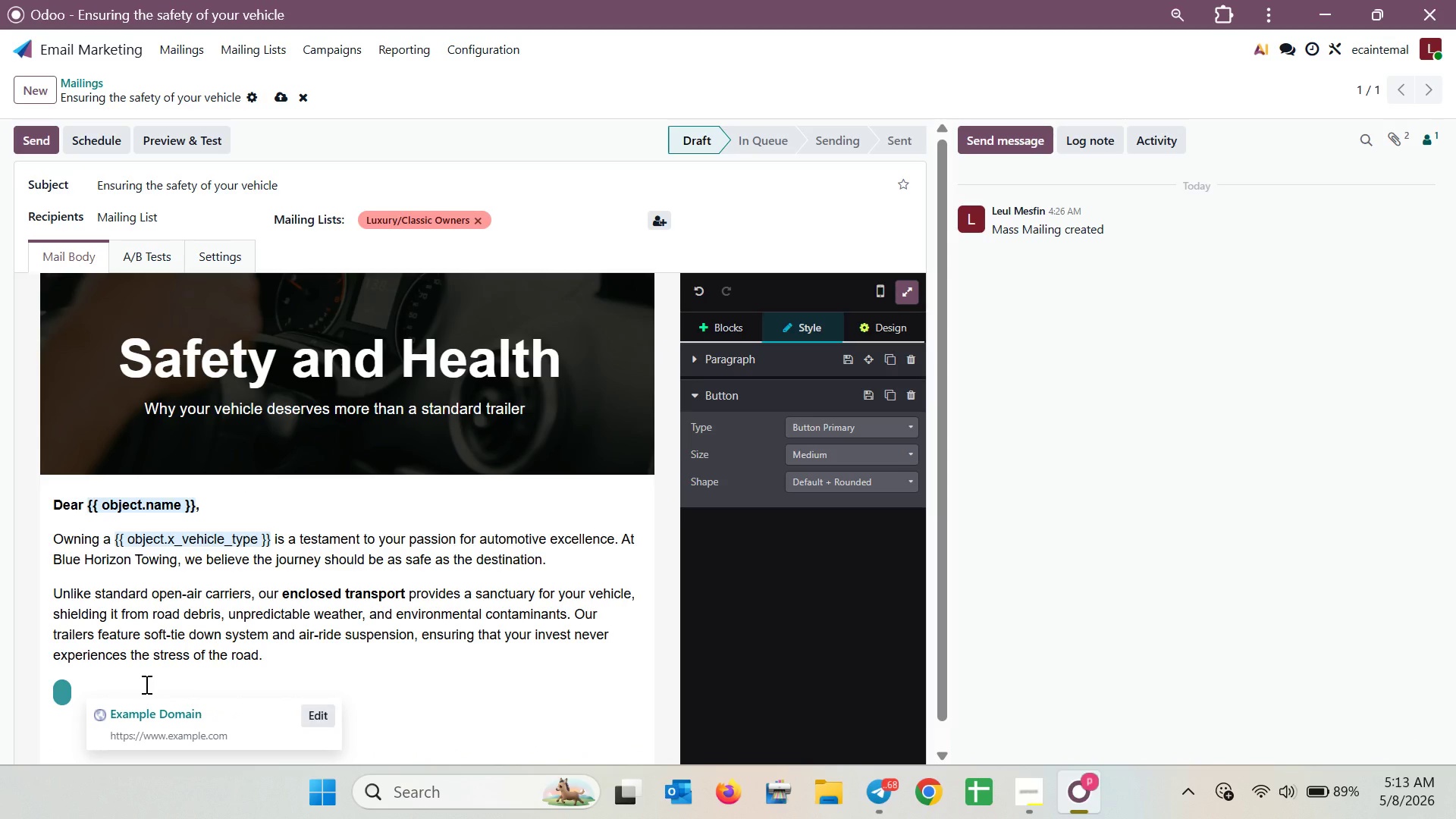 
type(Explore Our Sa)
 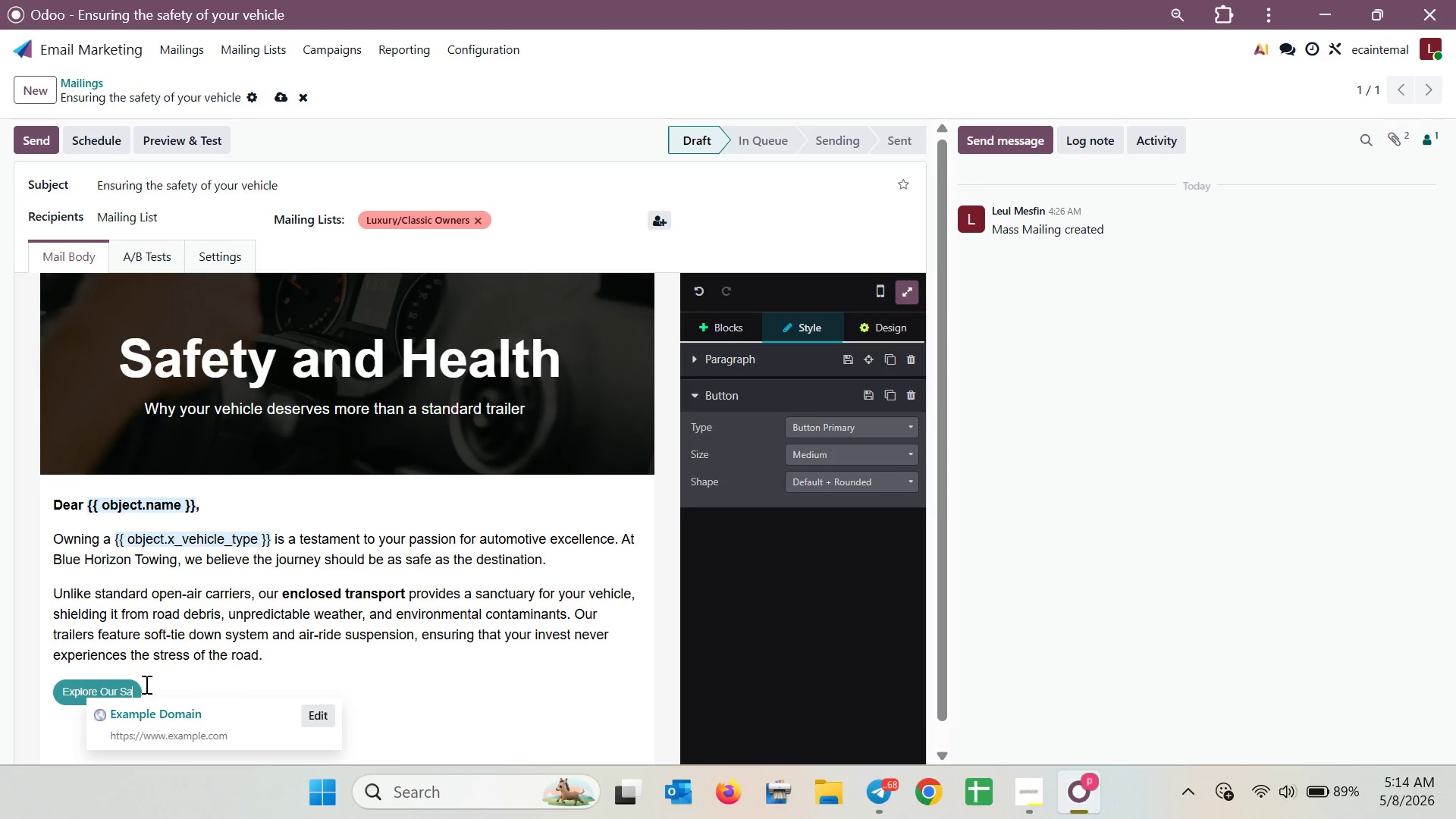 
type(fety )
 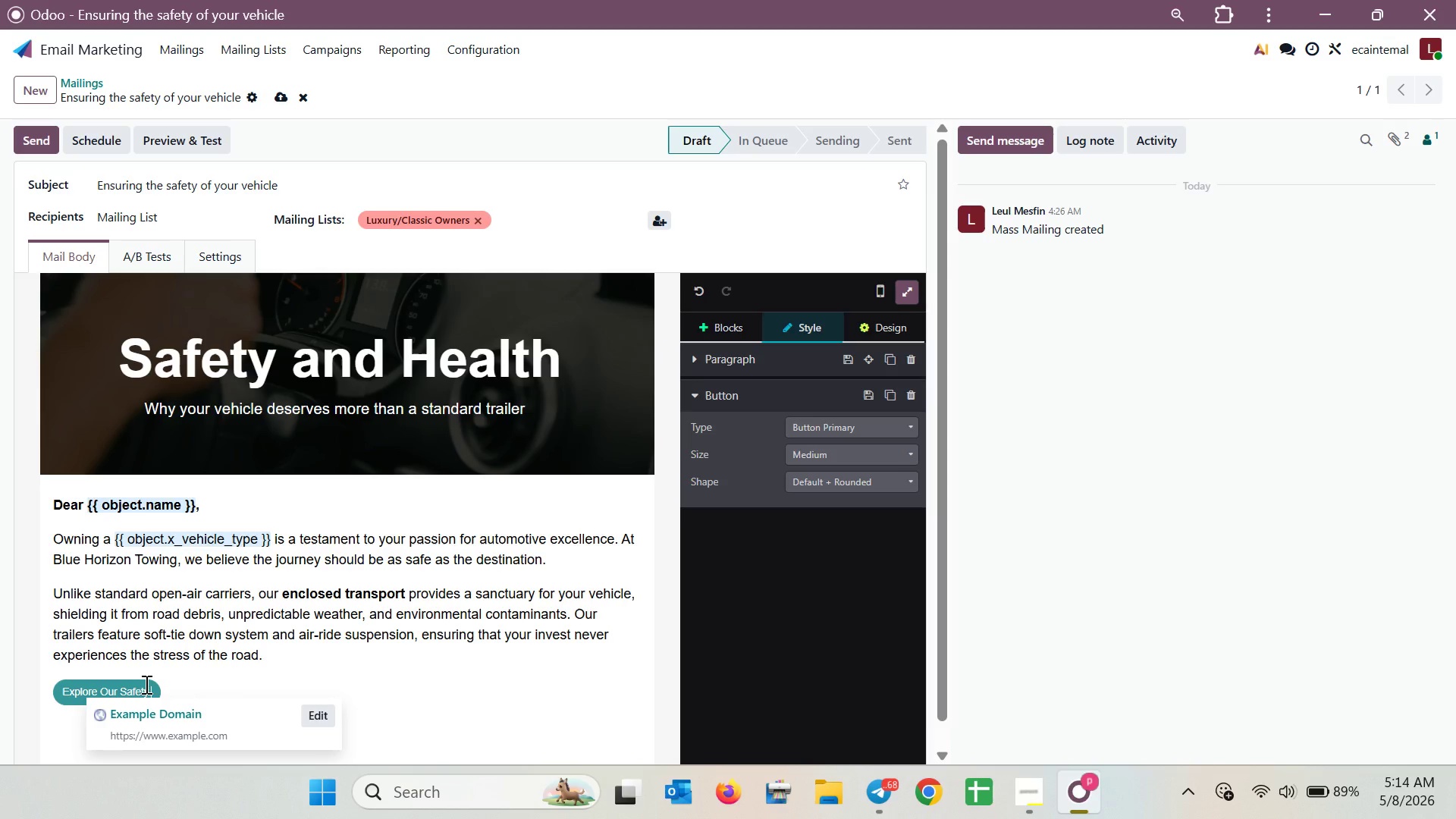 
key(Shift+F)
 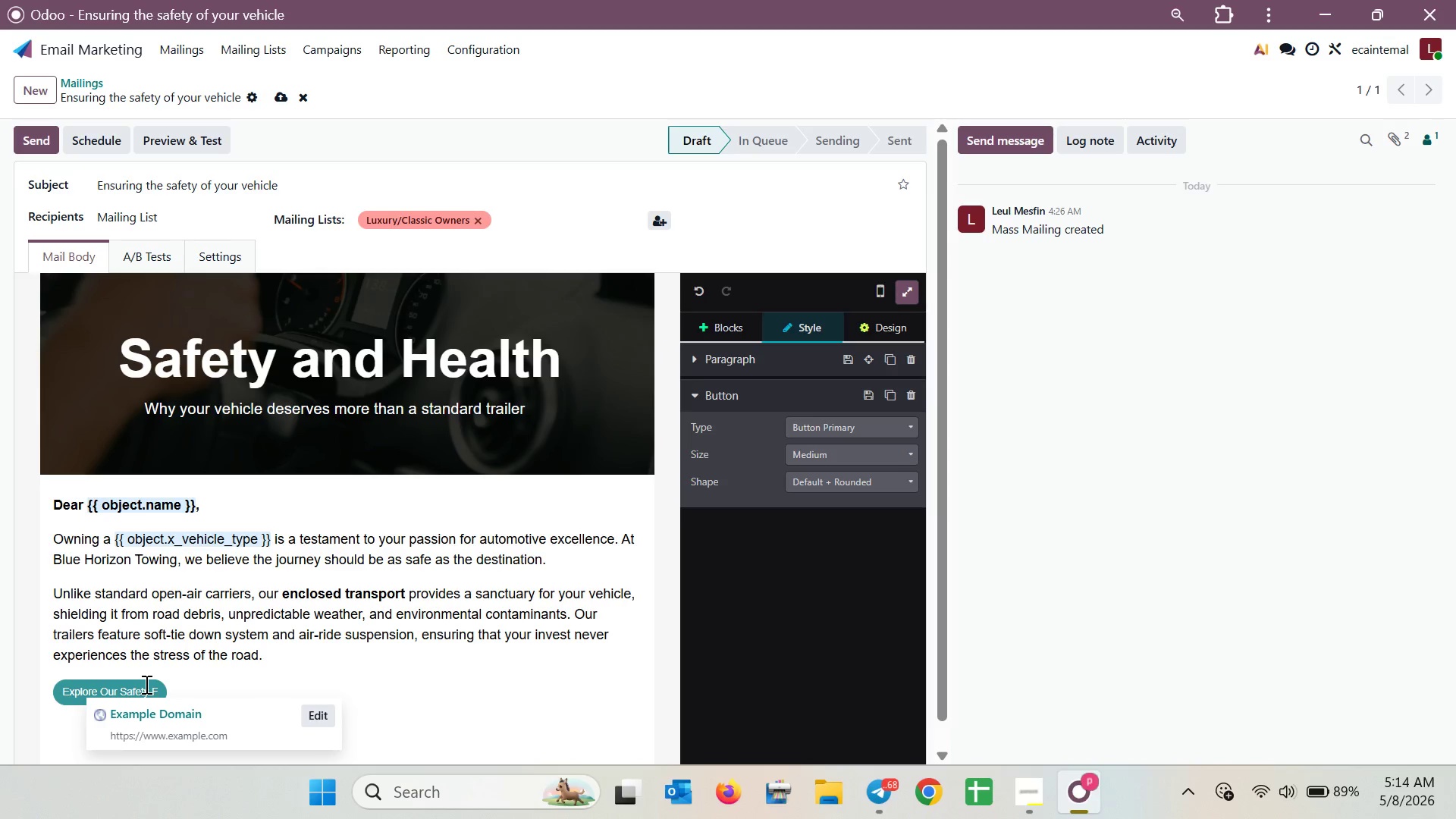 
type(eatures )
key(Backspace)
 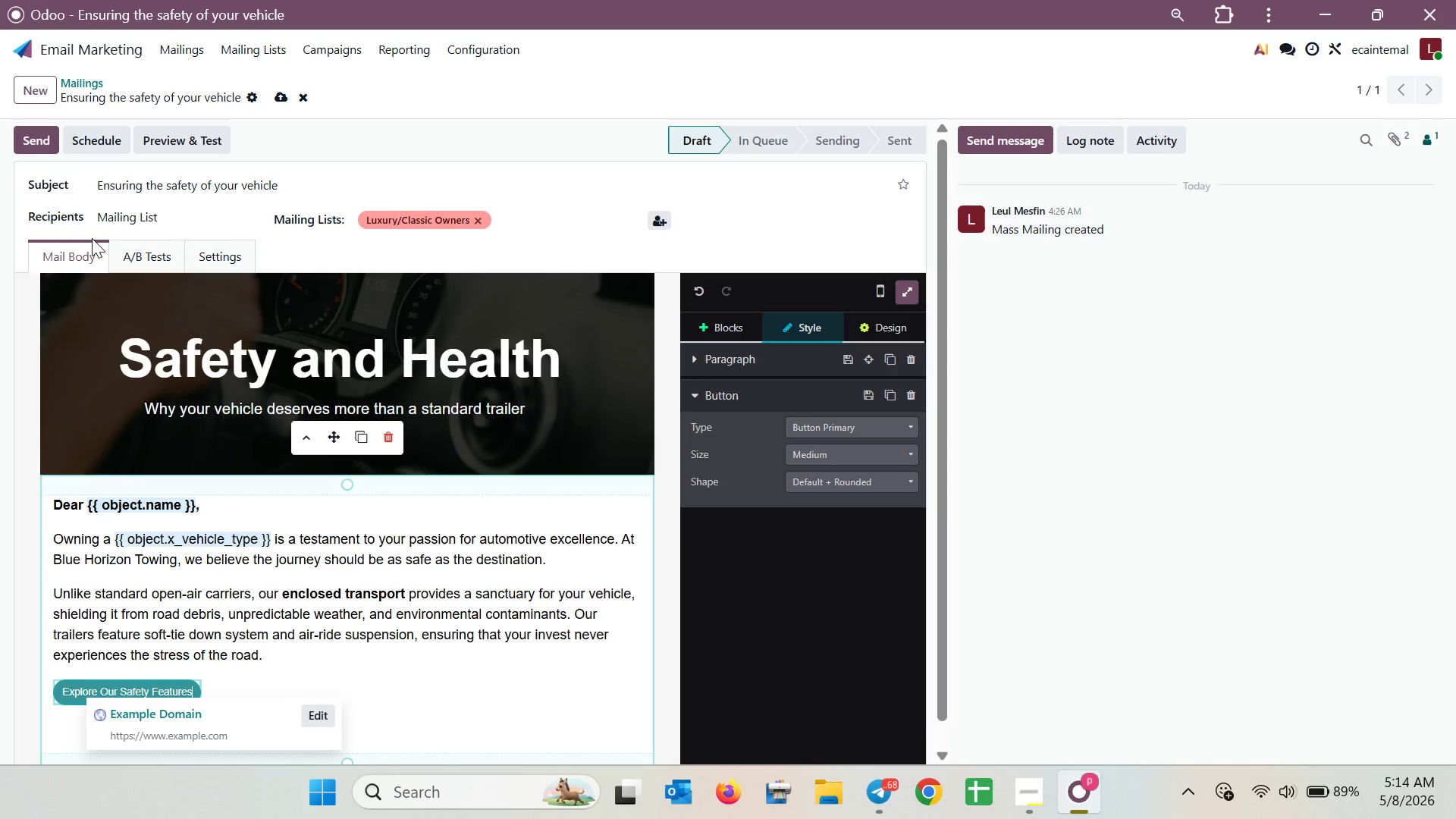 
left_click([409, 661])
 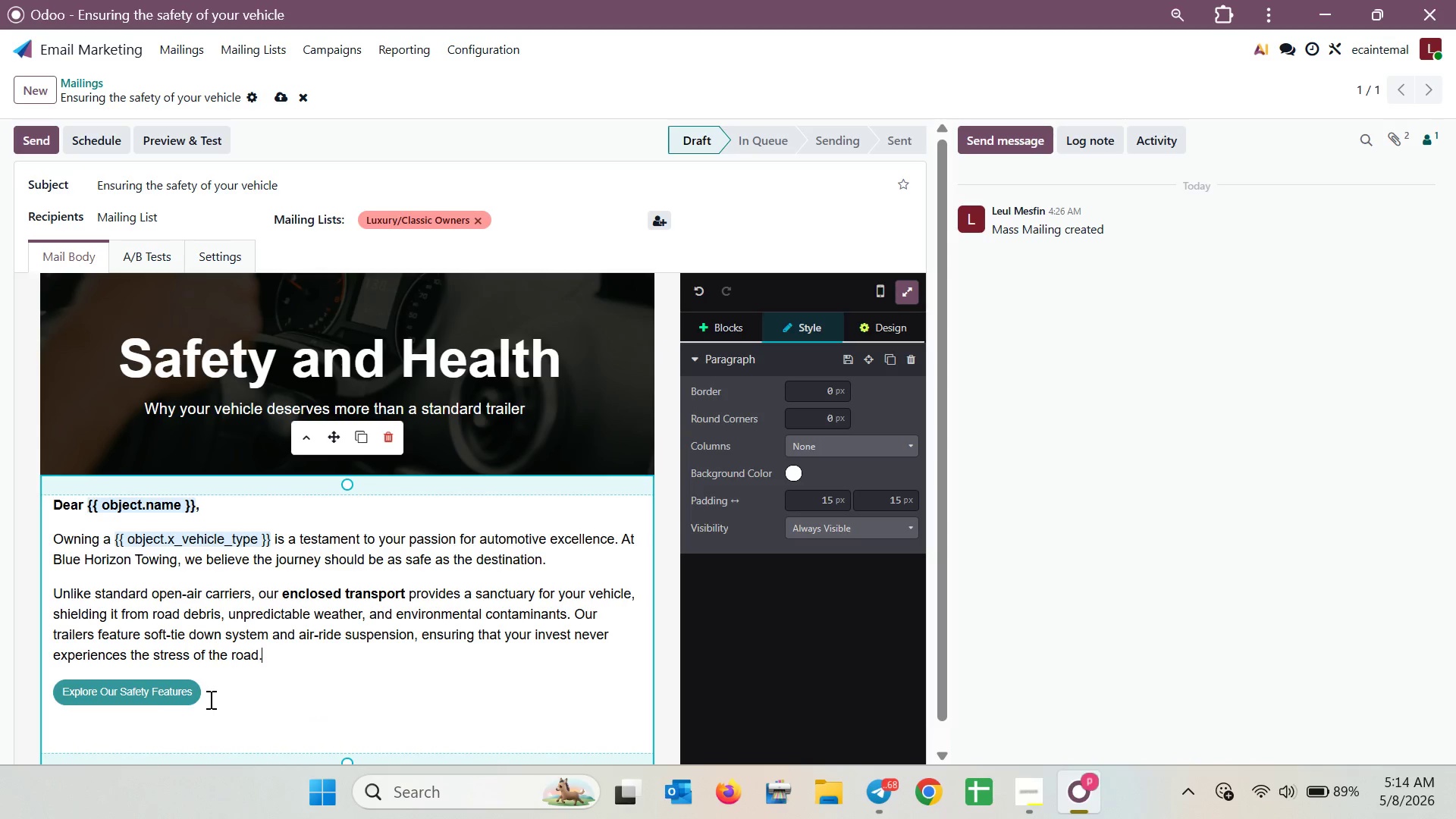 
left_click([159, 697])
 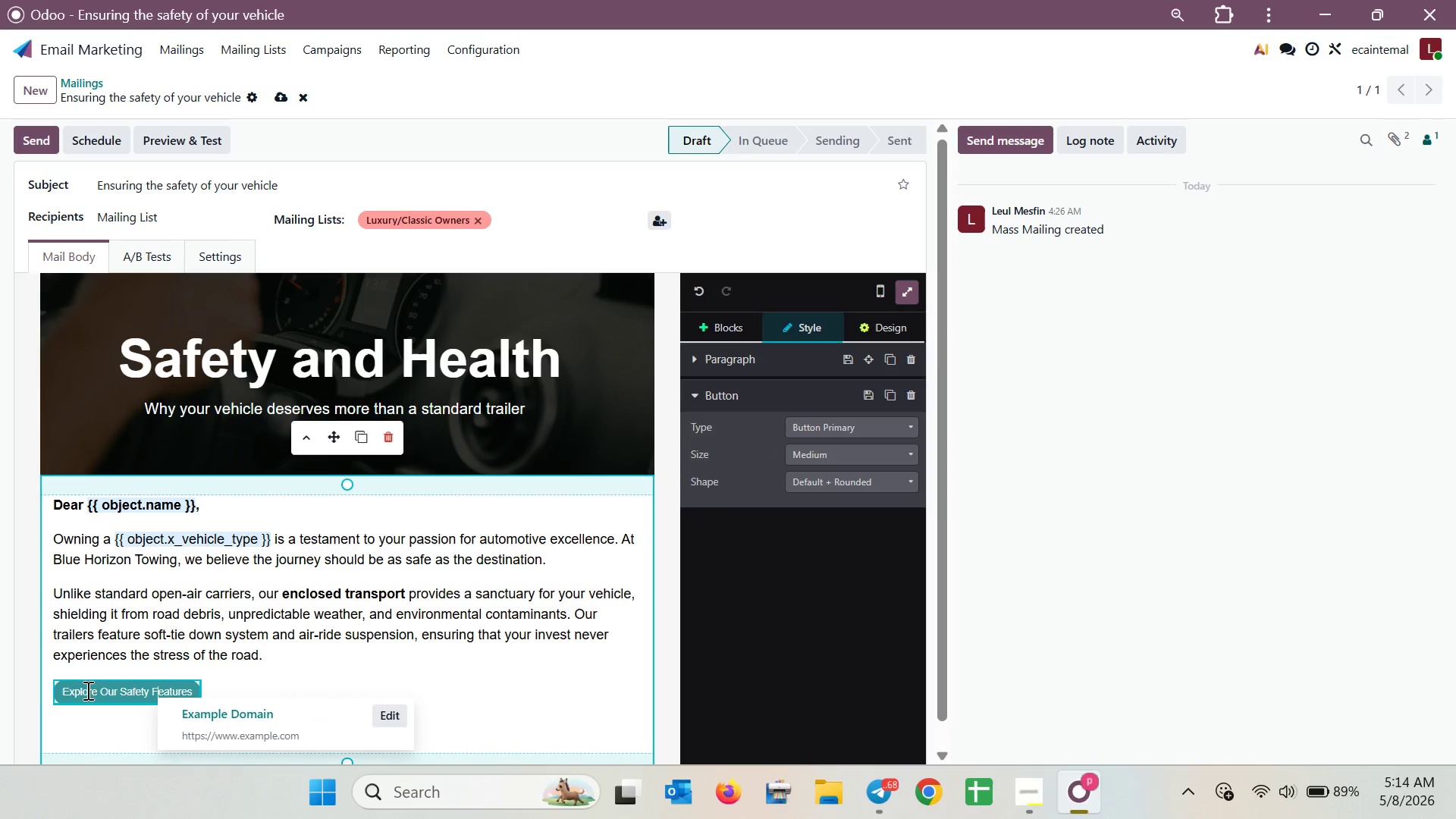 
mouse_move([58, 689])
 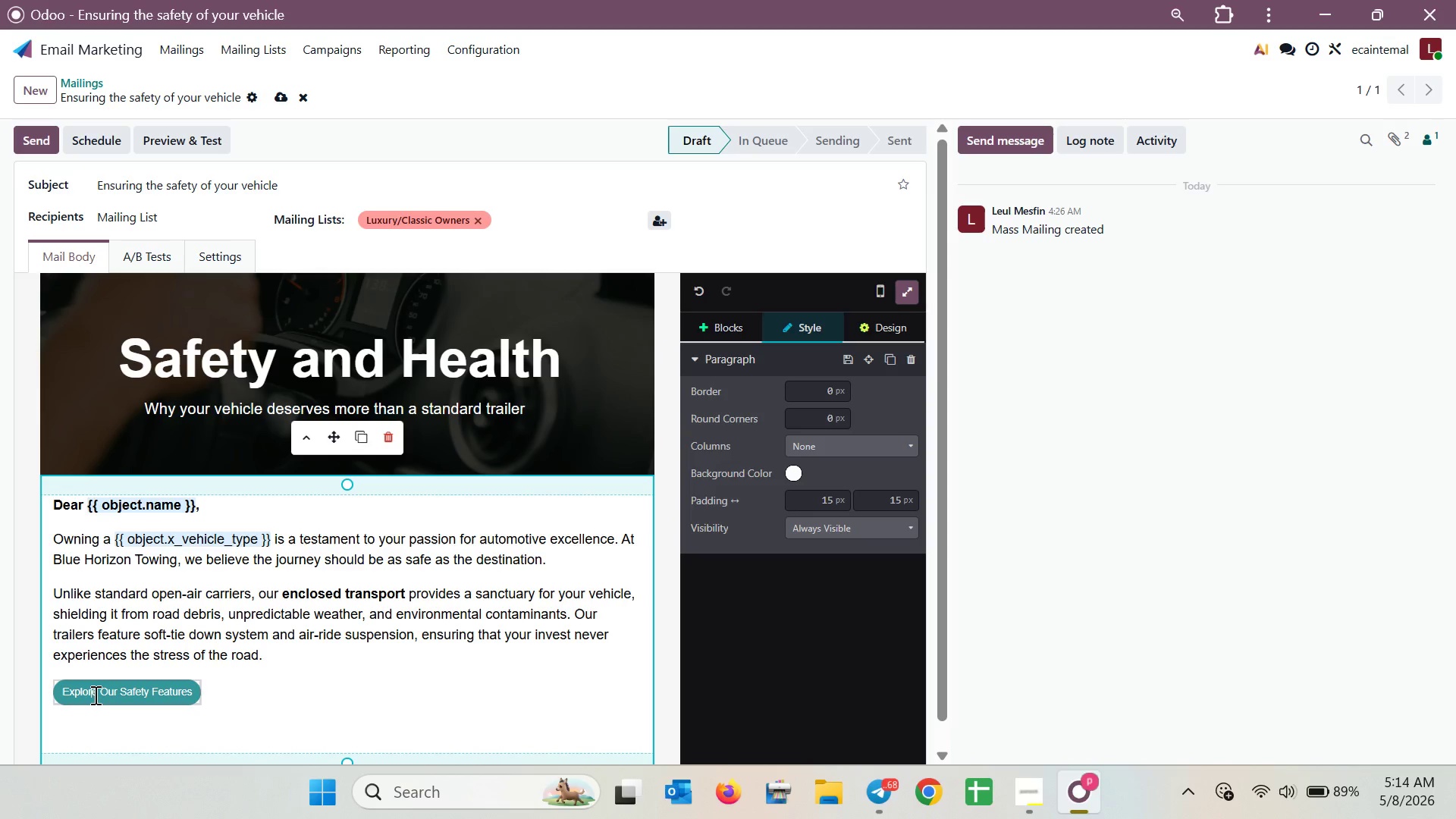 
left_click_drag(start_coordinate=[94, 695], to_coordinate=[134, 697])
 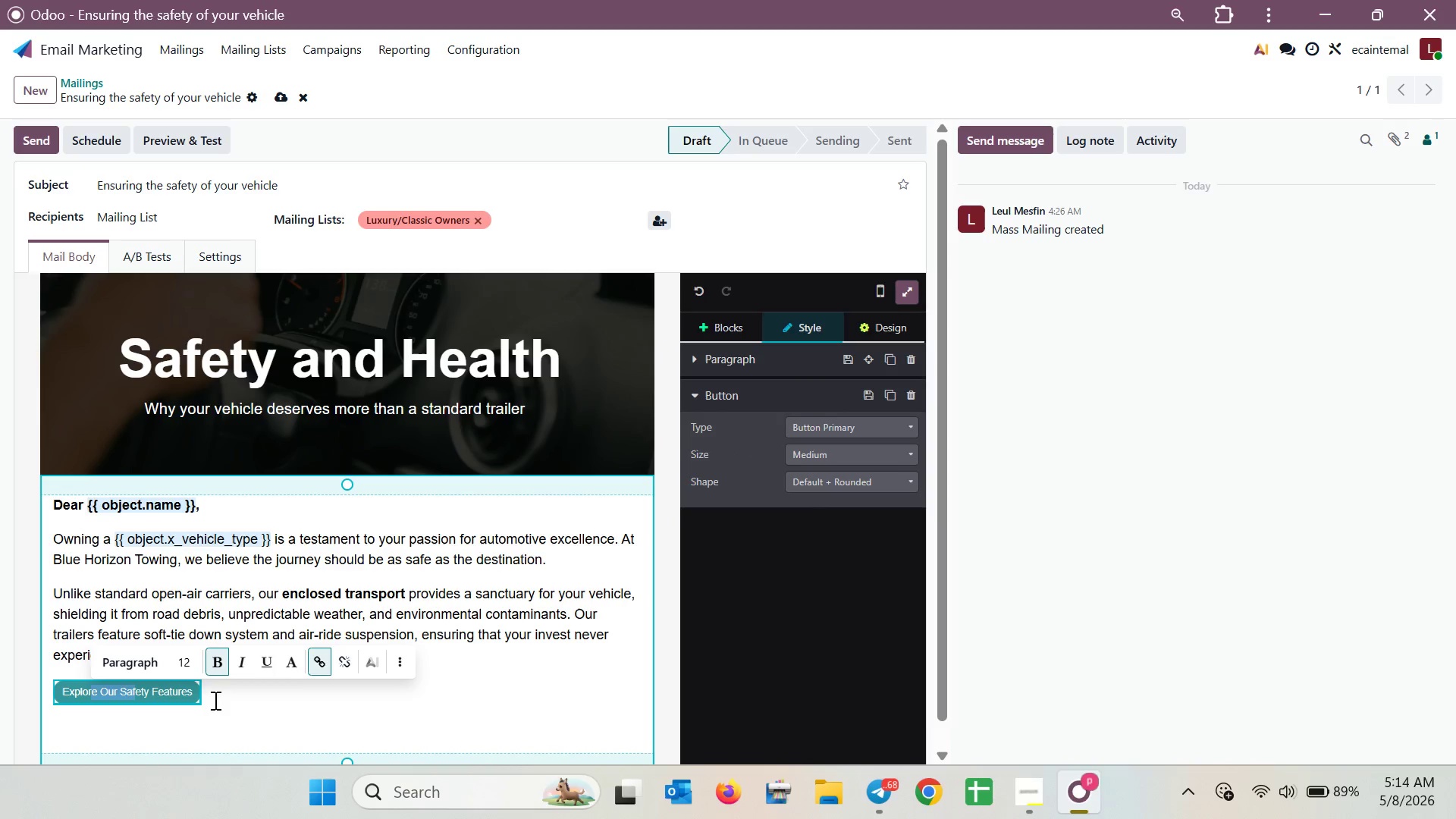 
left_click([222, 701])
 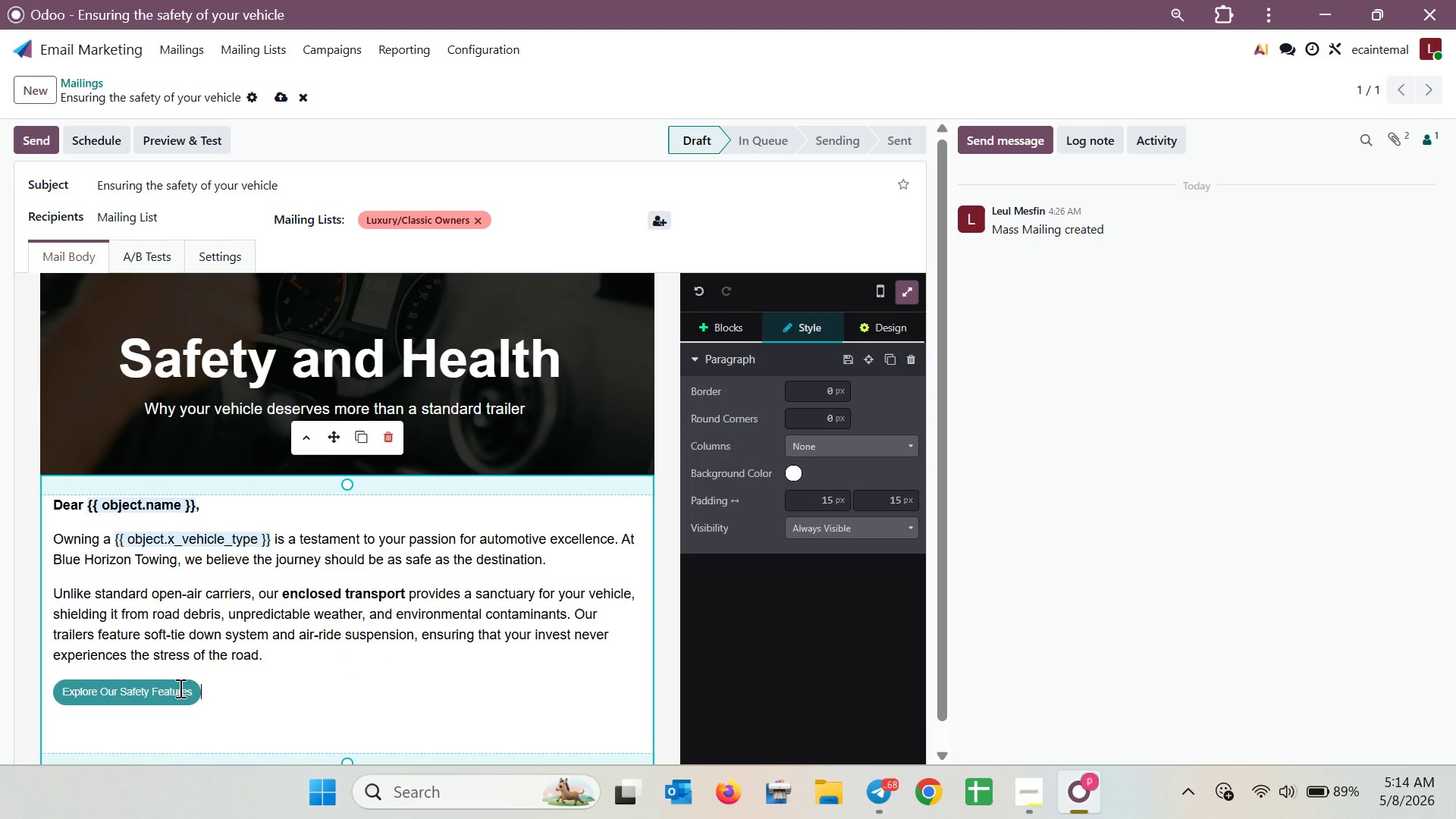 
left_click([168, 688])
 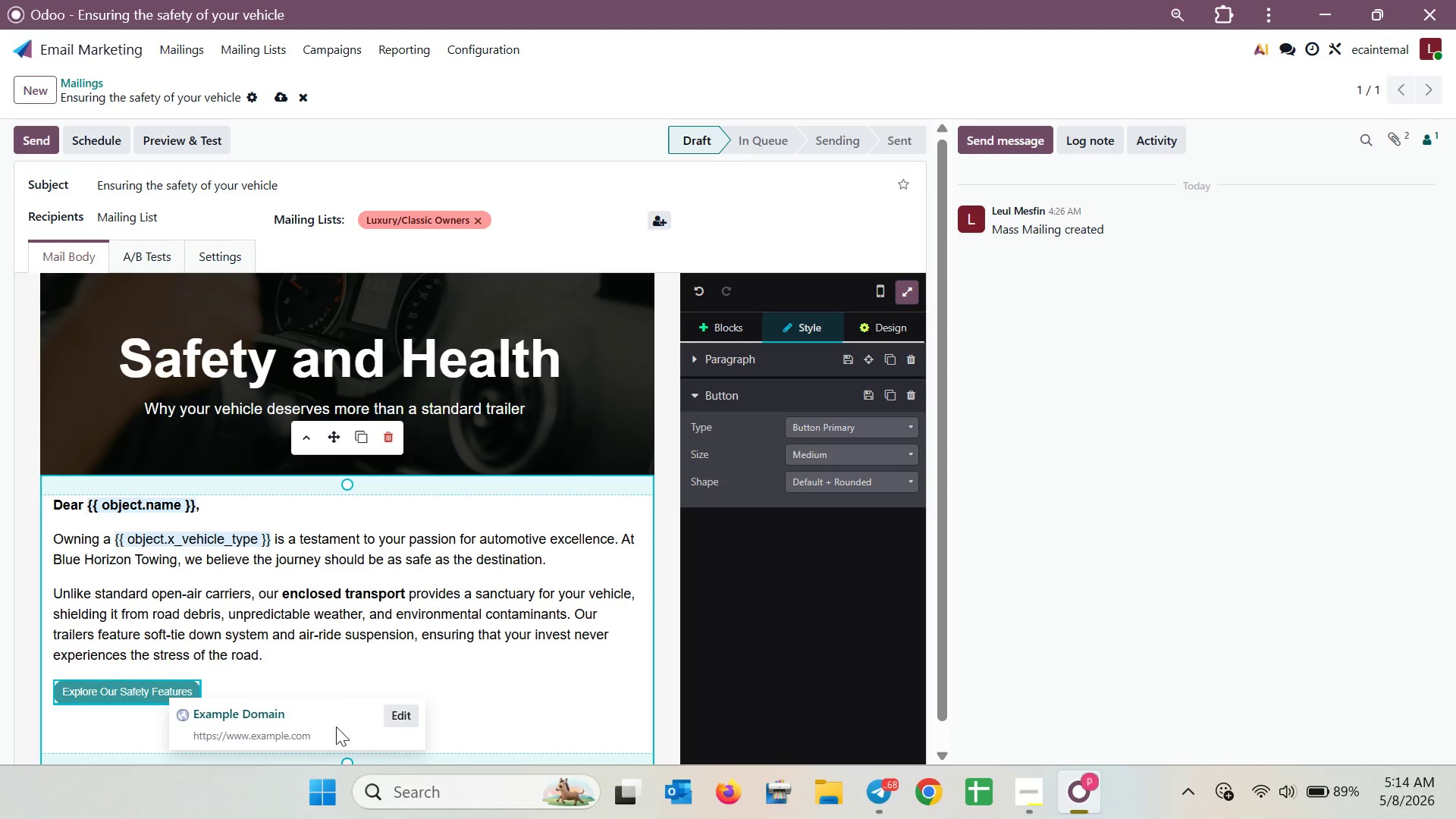 
left_click([407, 723])
 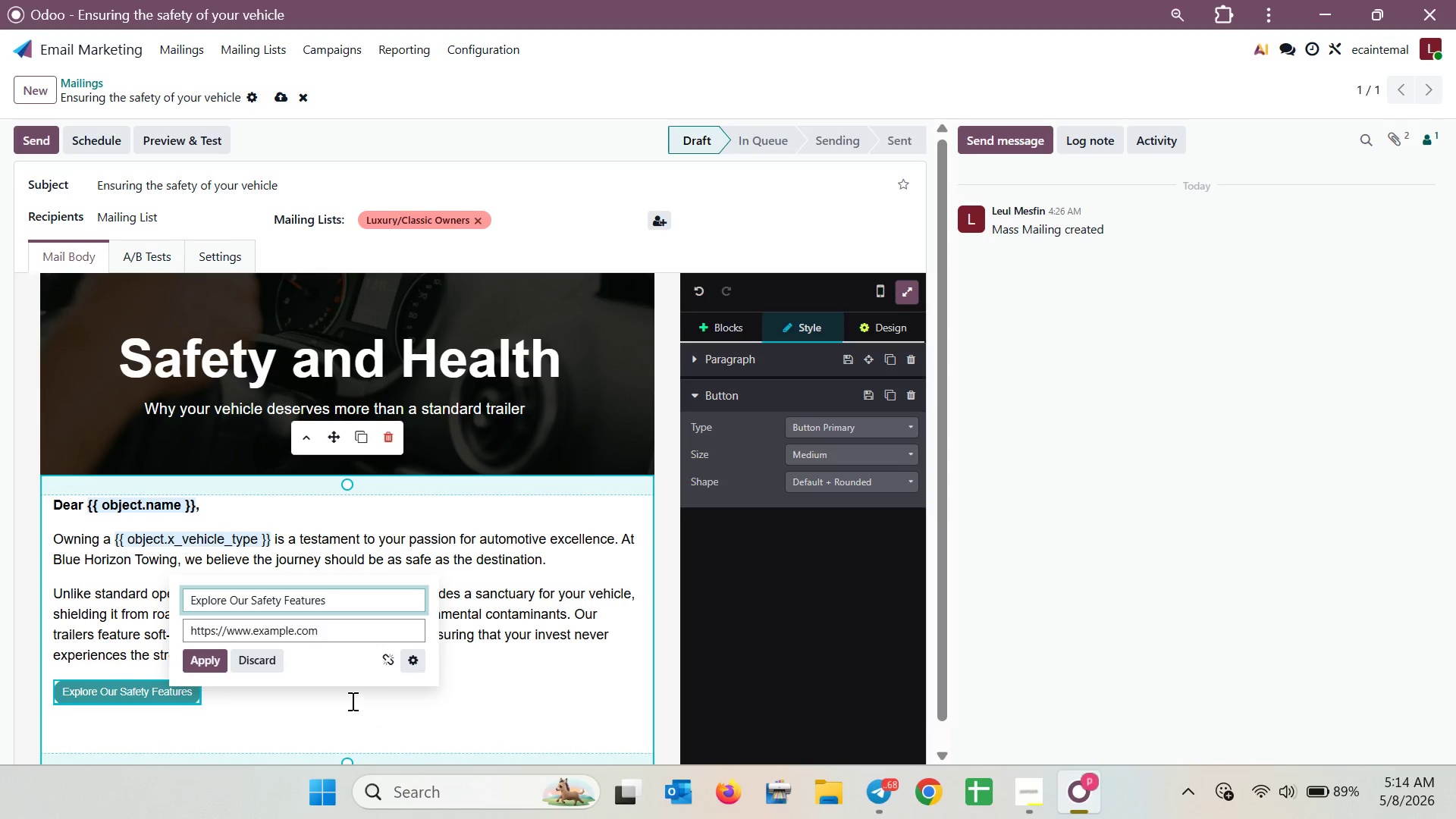 
left_click([347, 700])
 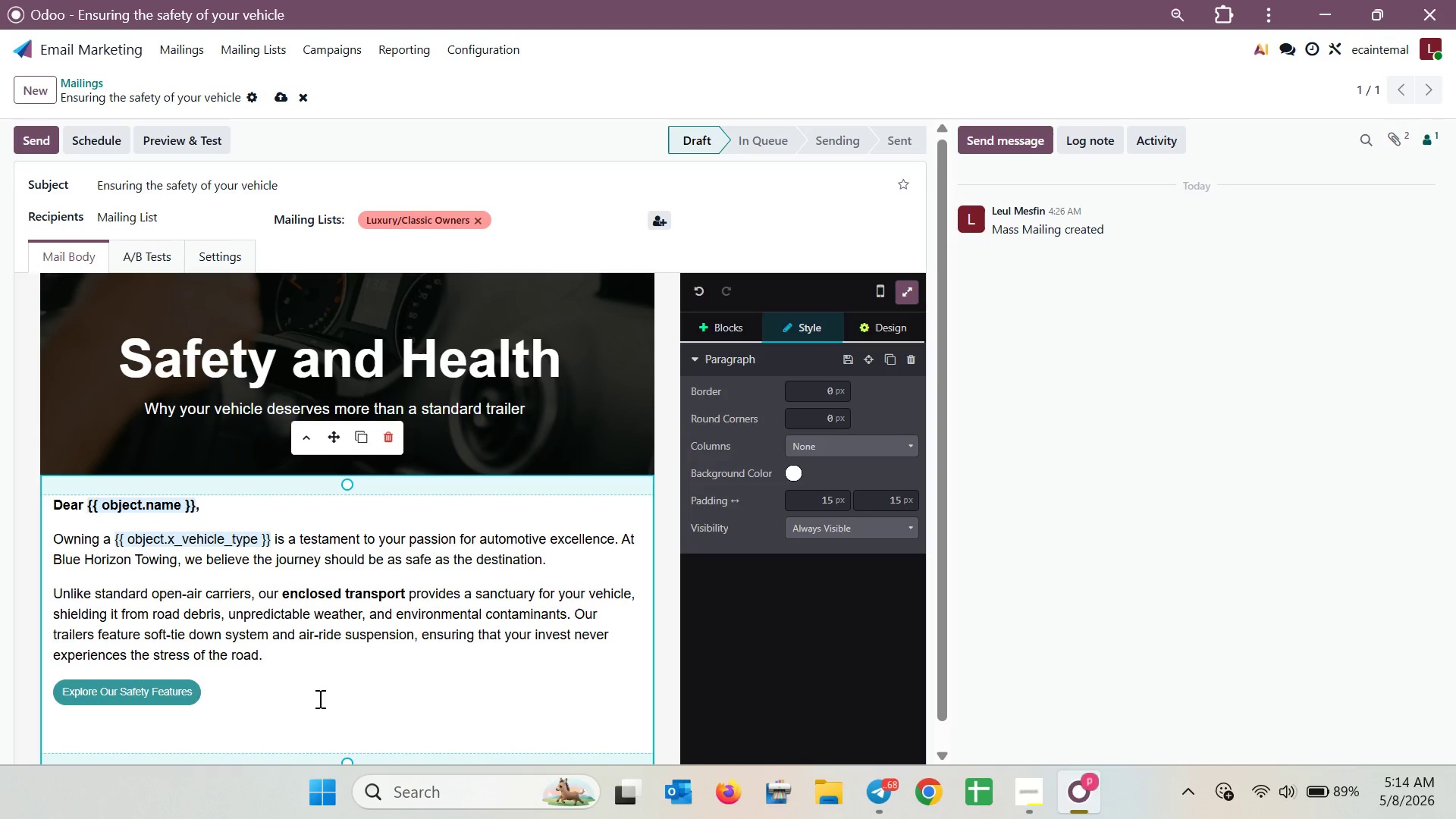 
wait(14.49)
 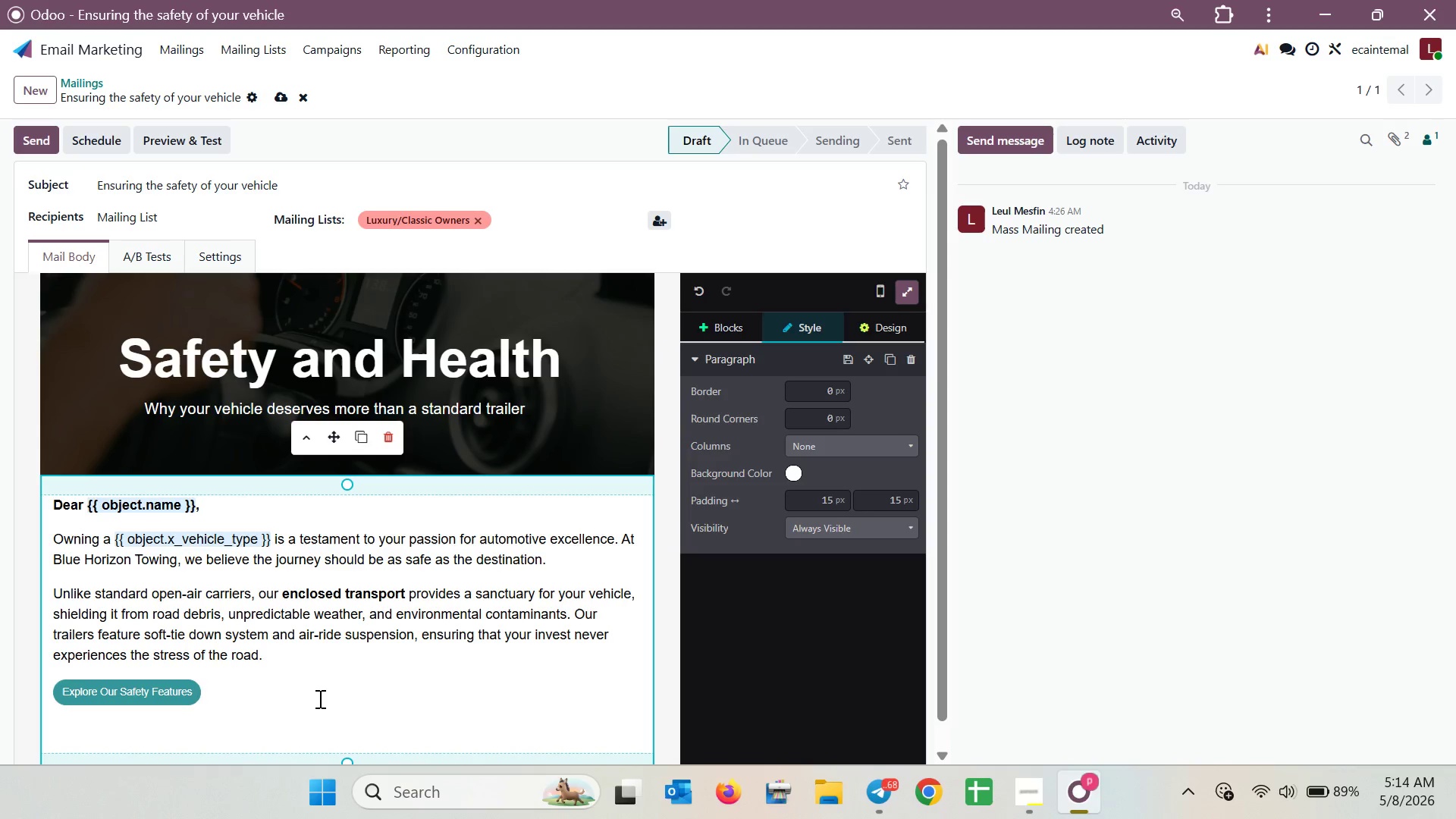 
left_click([130, 691])
 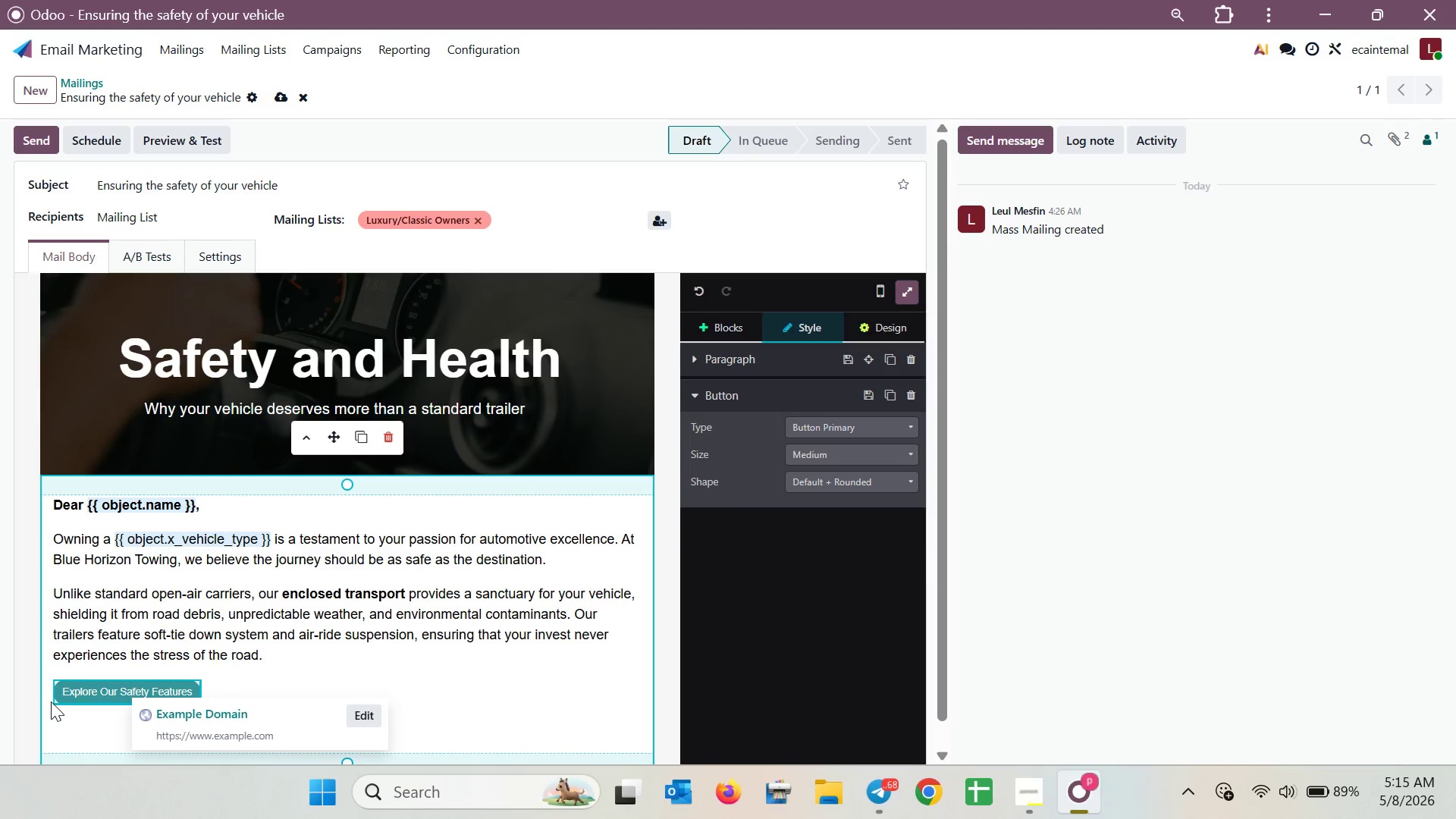 
left_click_drag(start_coordinate=[334, 440], to_coordinate=[384, 435])
 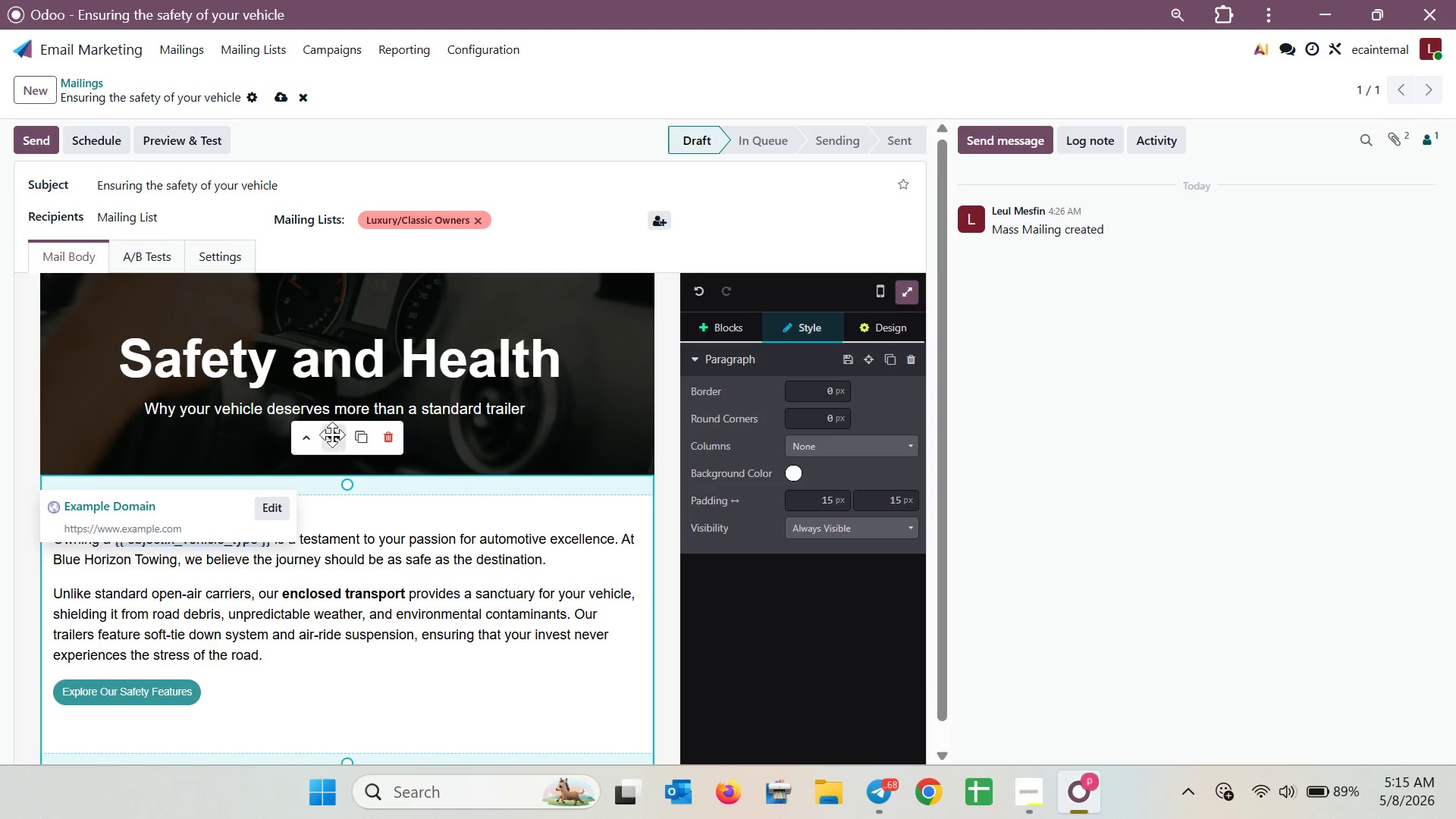 
left_click_drag(start_coordinate=[329, 435], to_coordinate=[317, 461])
 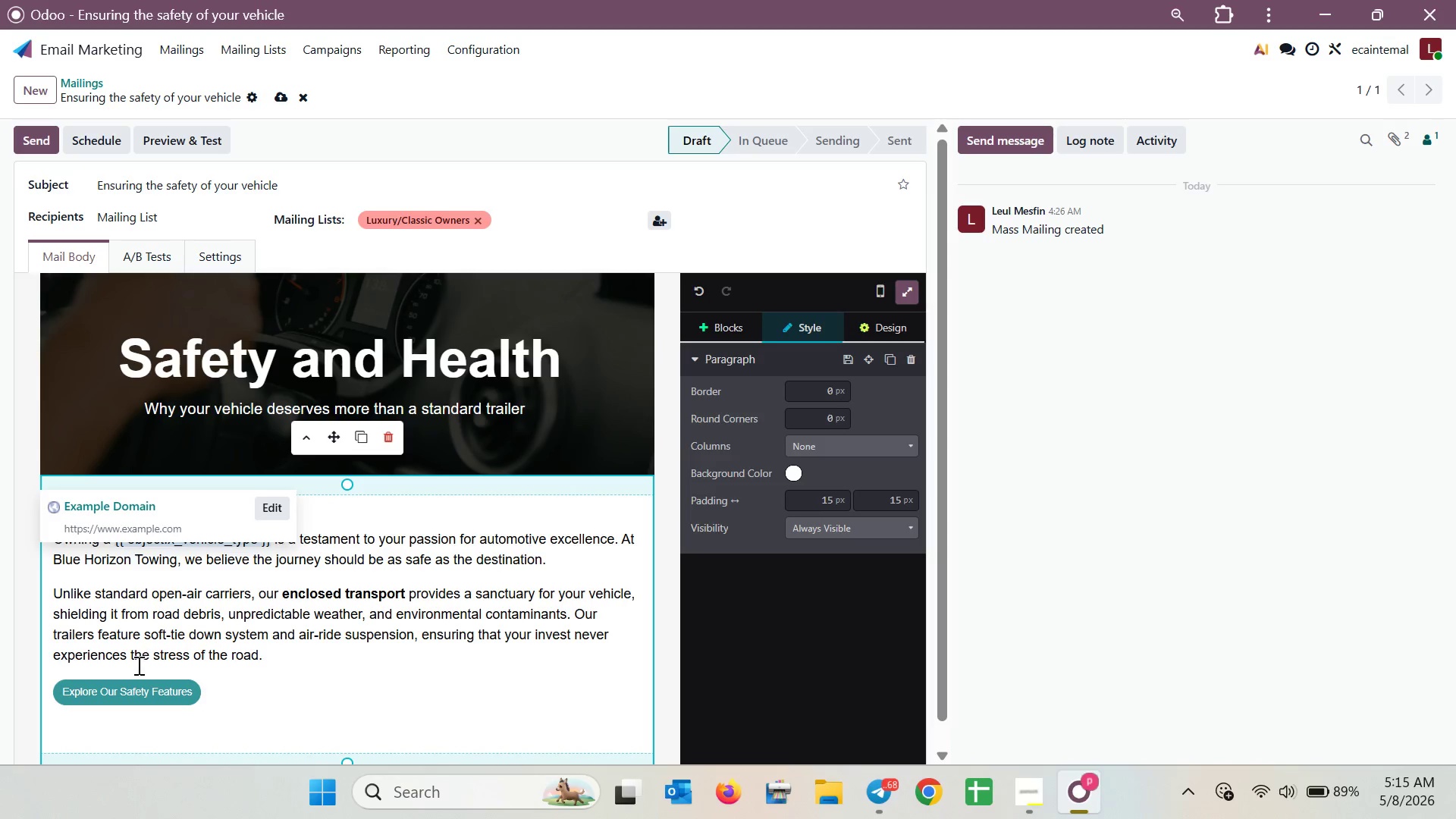 
left_click([130, 676])
 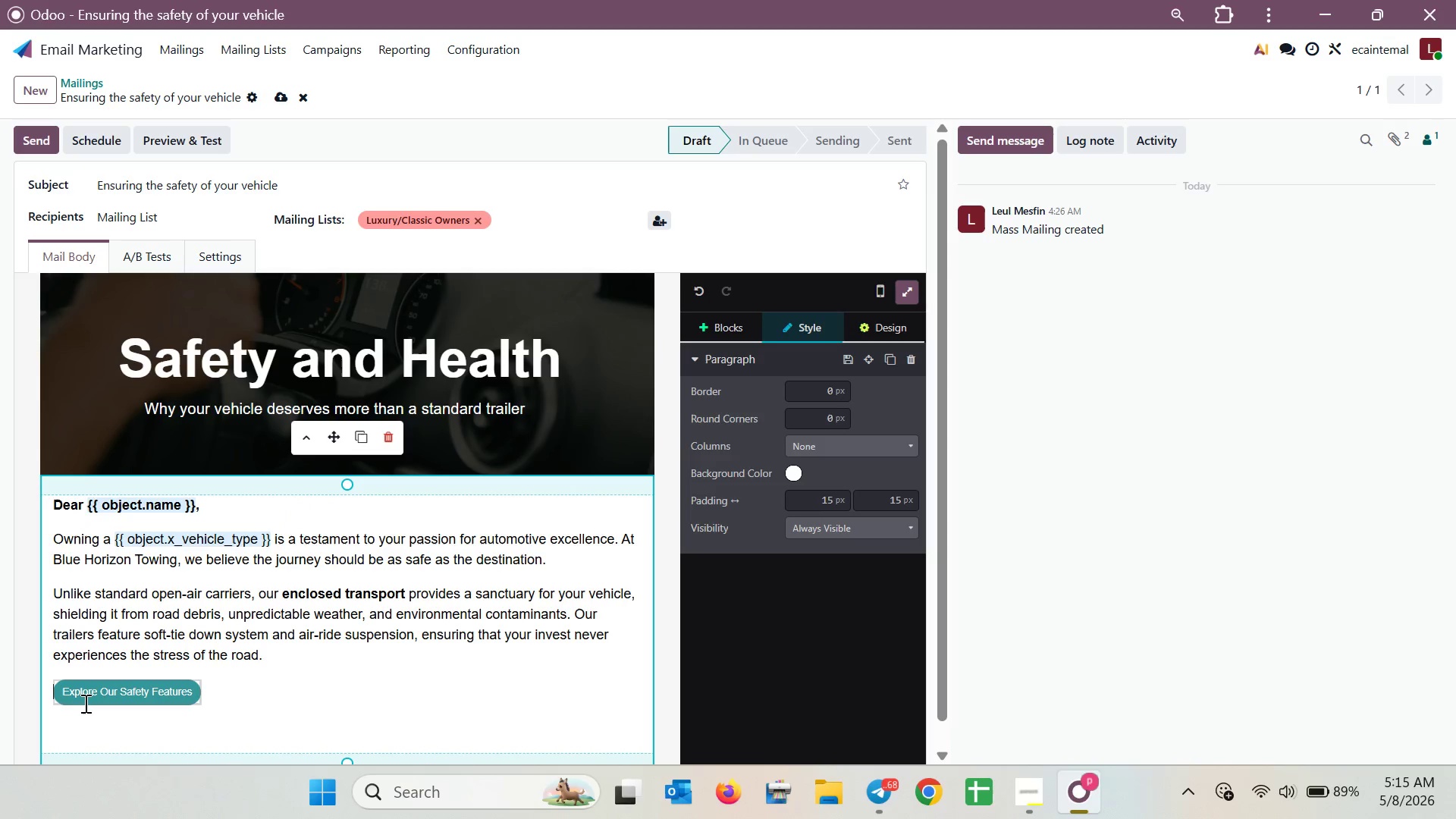 
hold_key(key=Space, duration=0.69)
 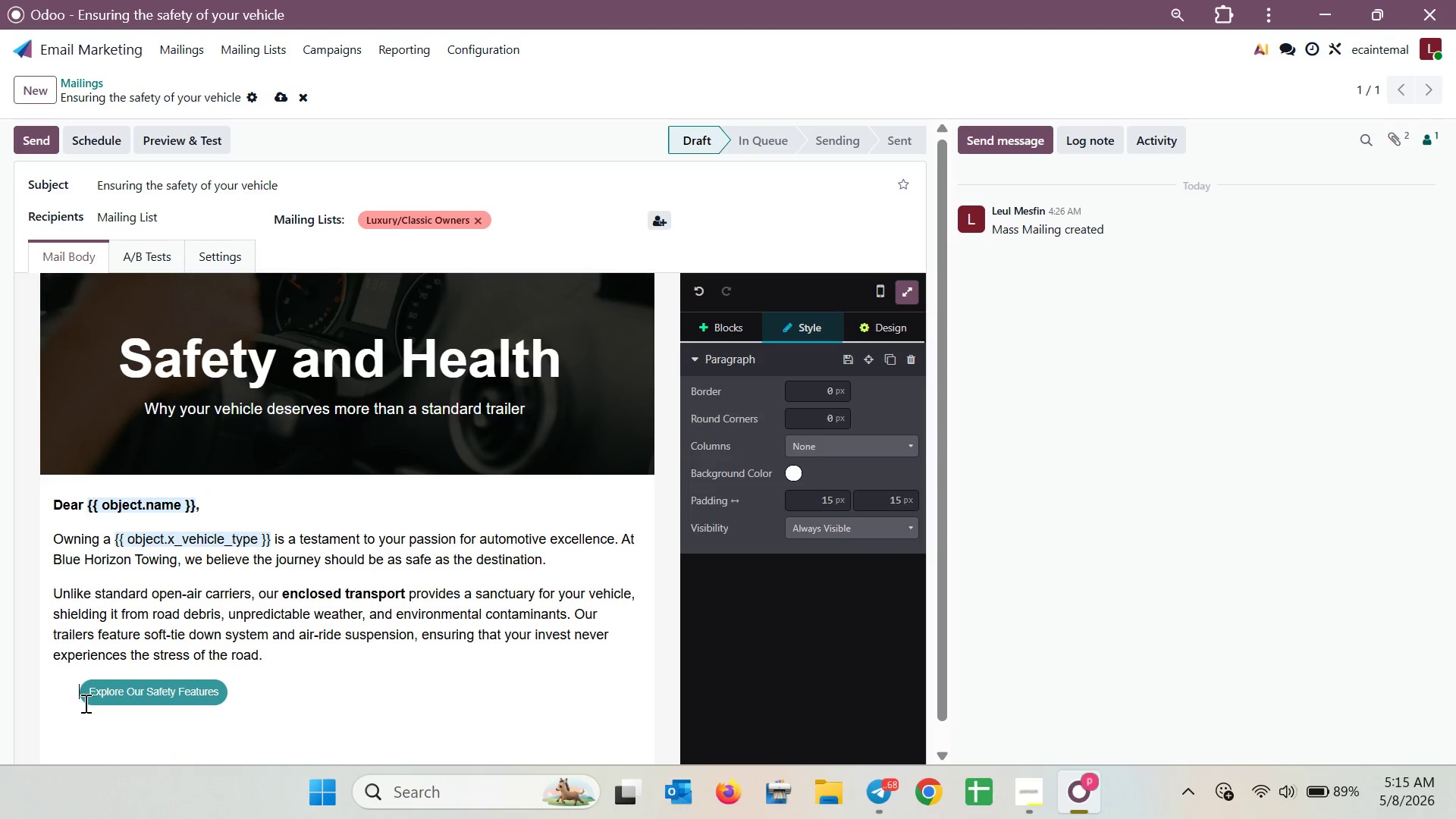 
hold_key(key=Space, duration=1.52)
 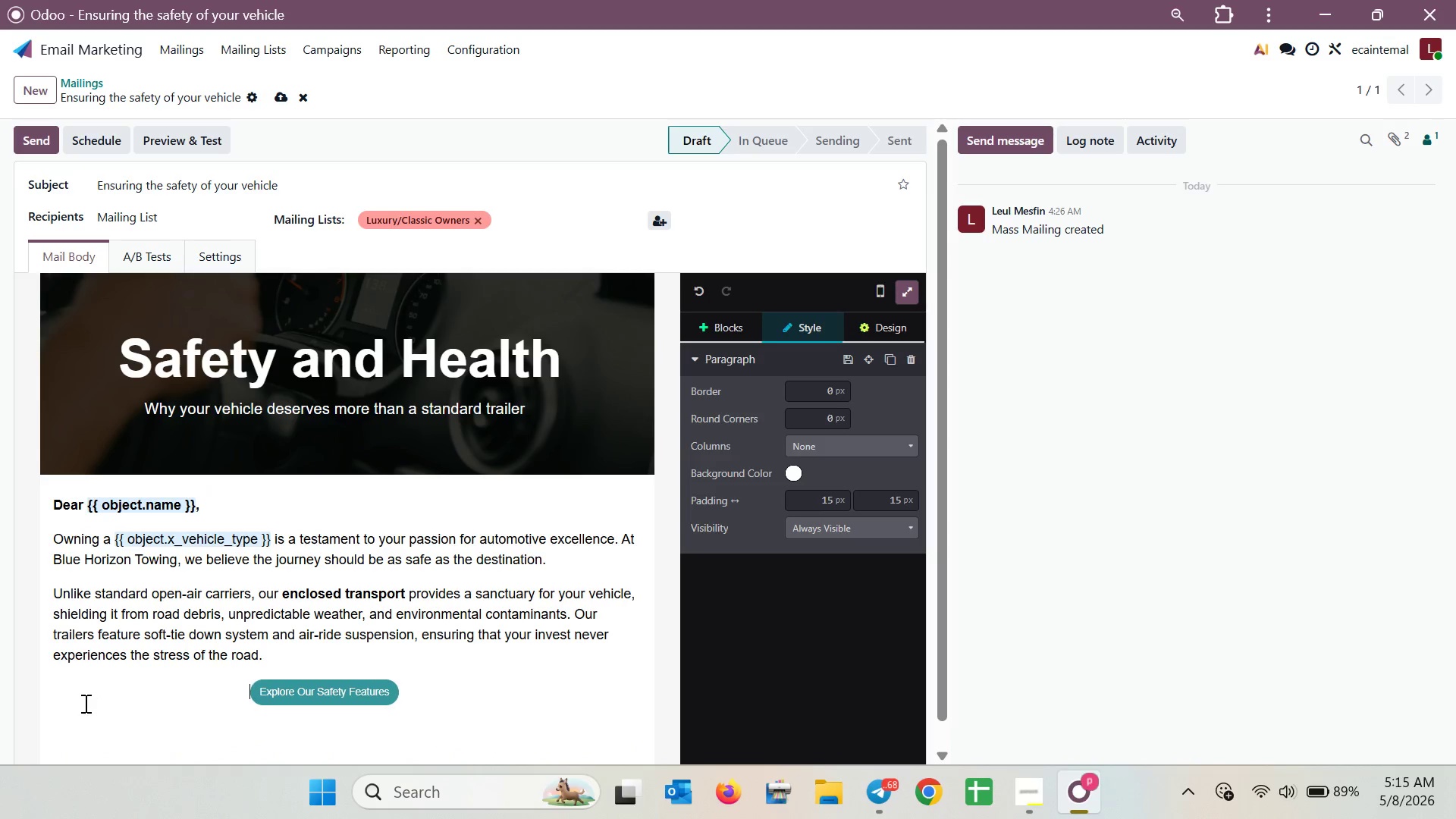 
hold_key(key=Space, duration=0.45)
 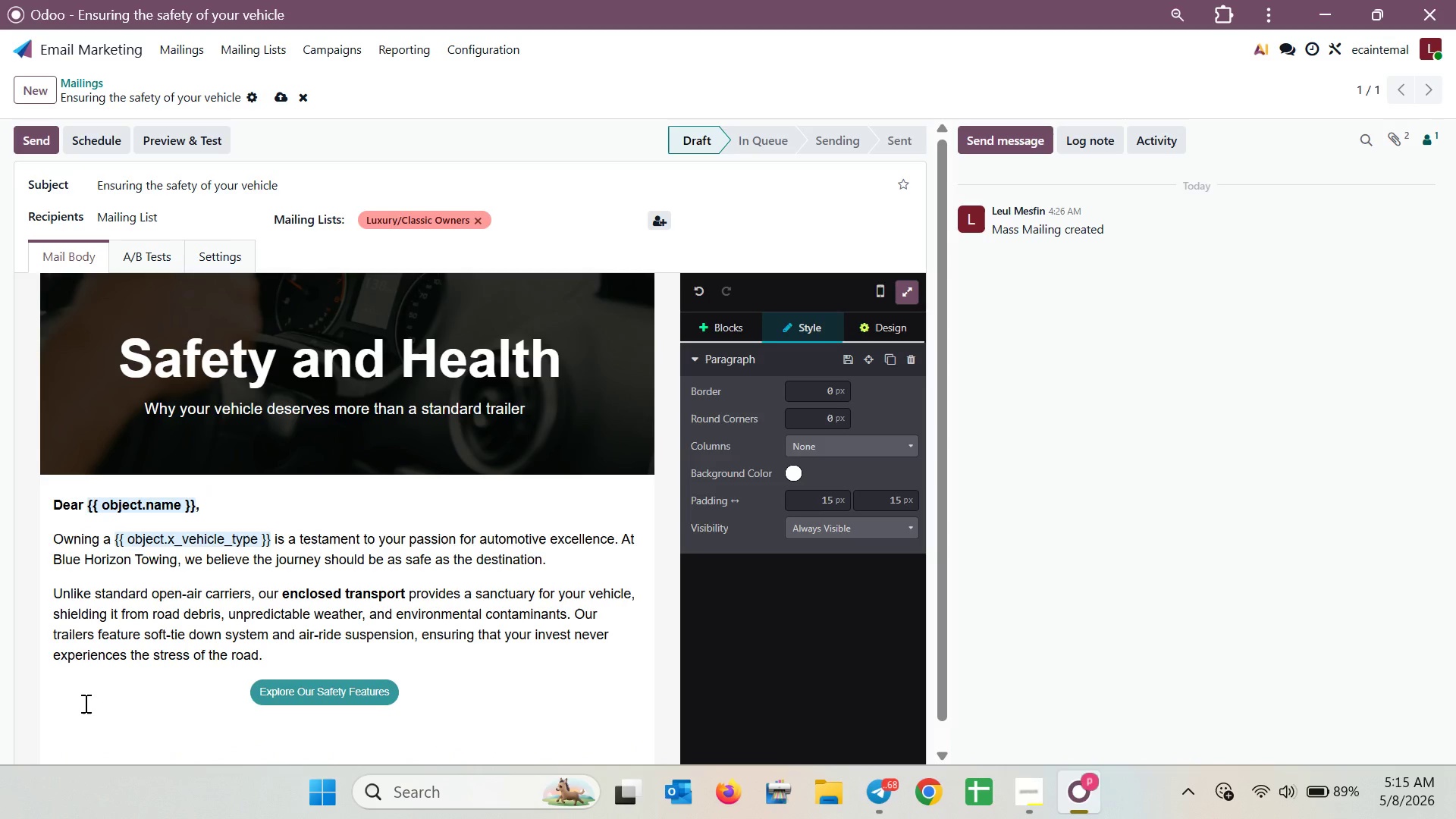 
left_click([520, 671])
 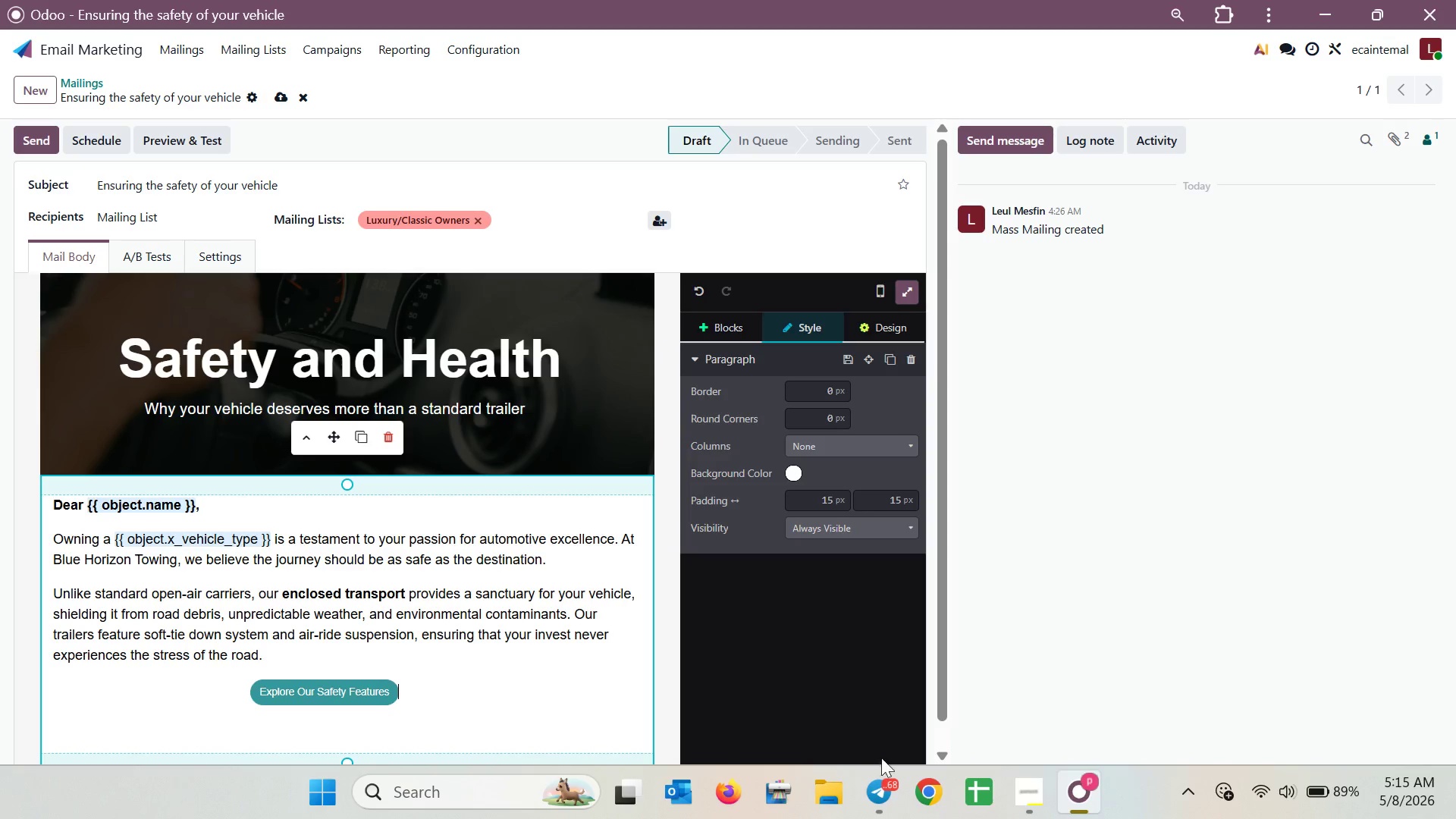 
left_click([1018, 783])